 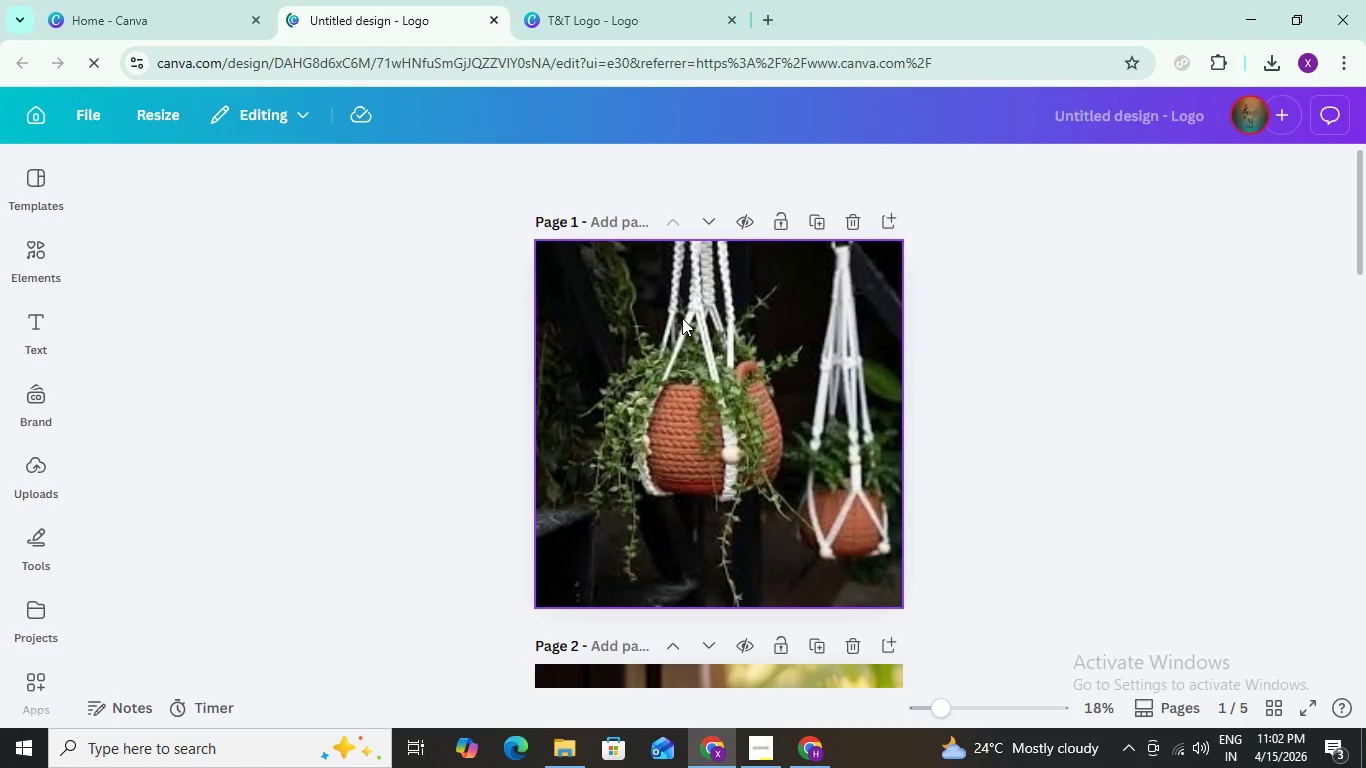 
left_click([706, 452])
 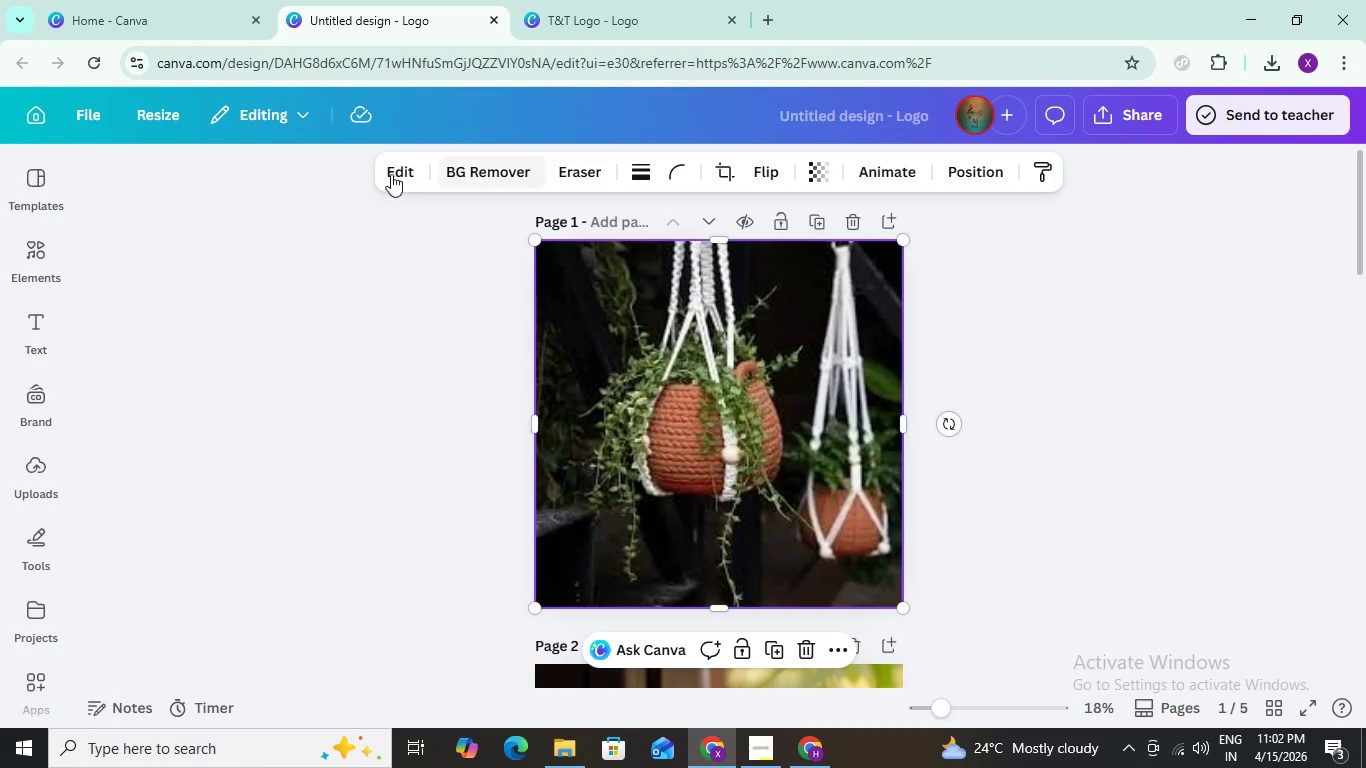 
left_click([390, 173])
 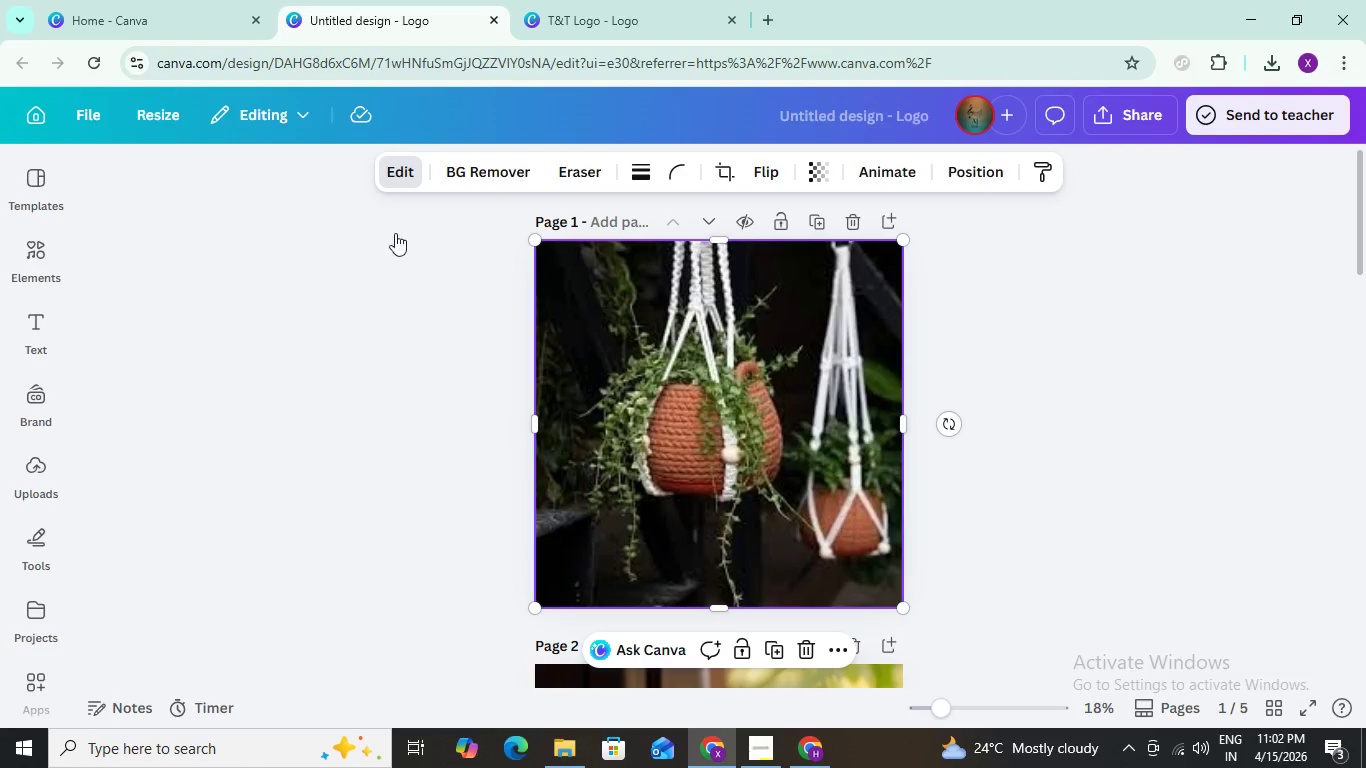 
mouse_move([415, 235])
 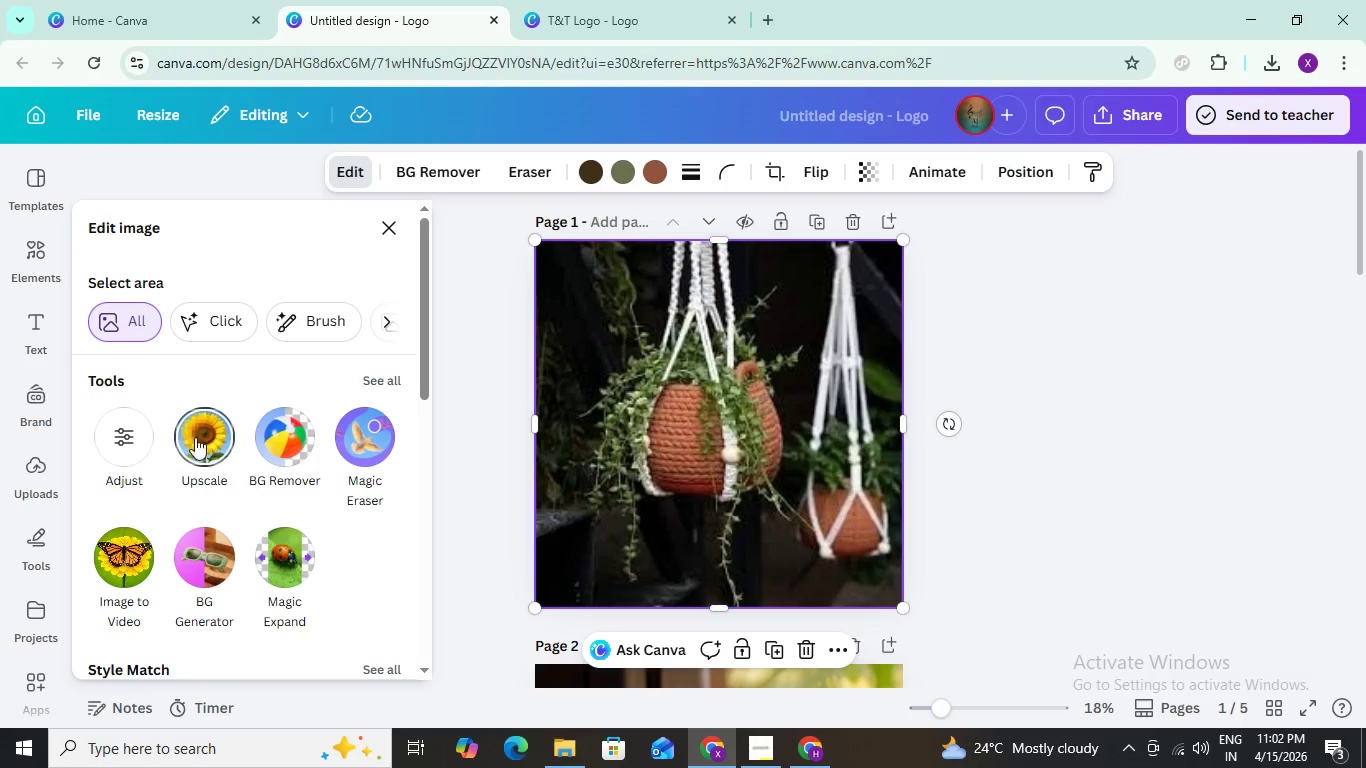 
left_click([195, 437])
 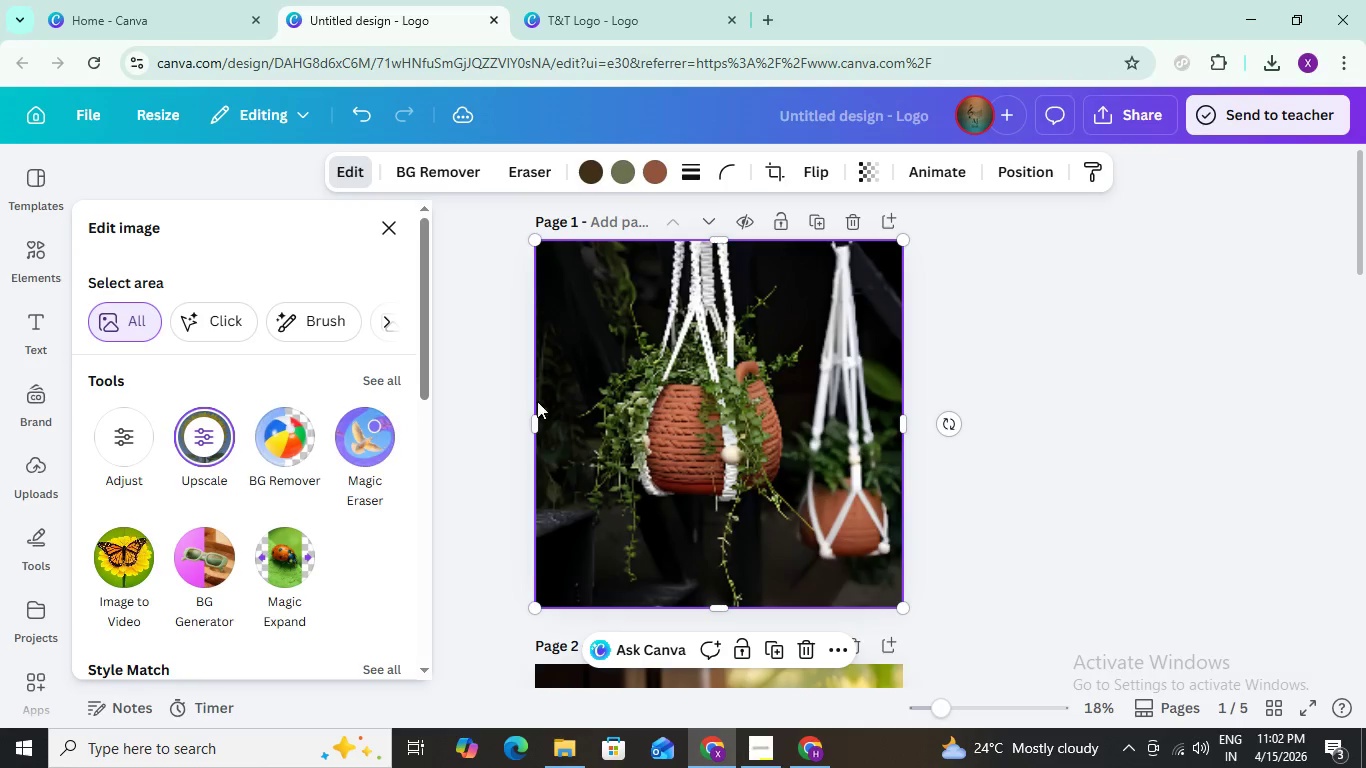 
left_click([984, 437])
 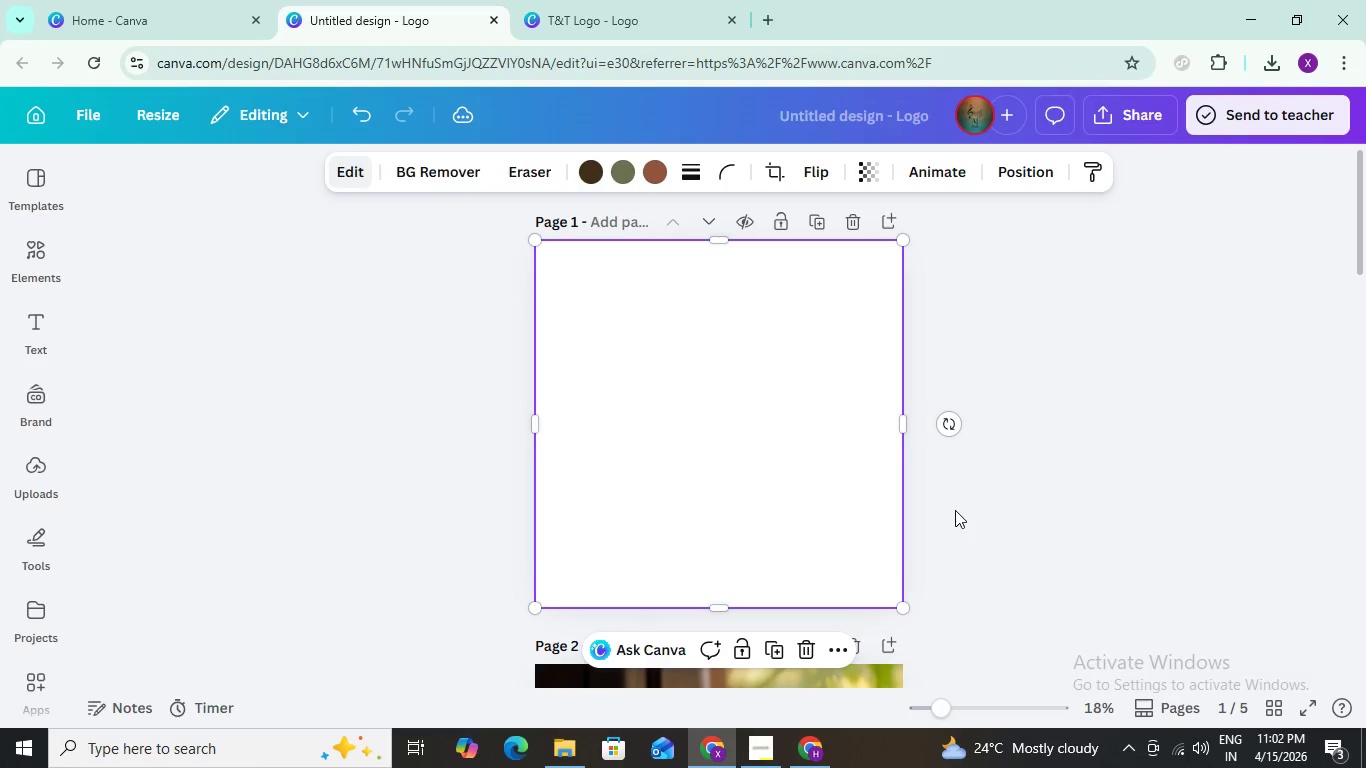 
left_click([955, 510])
 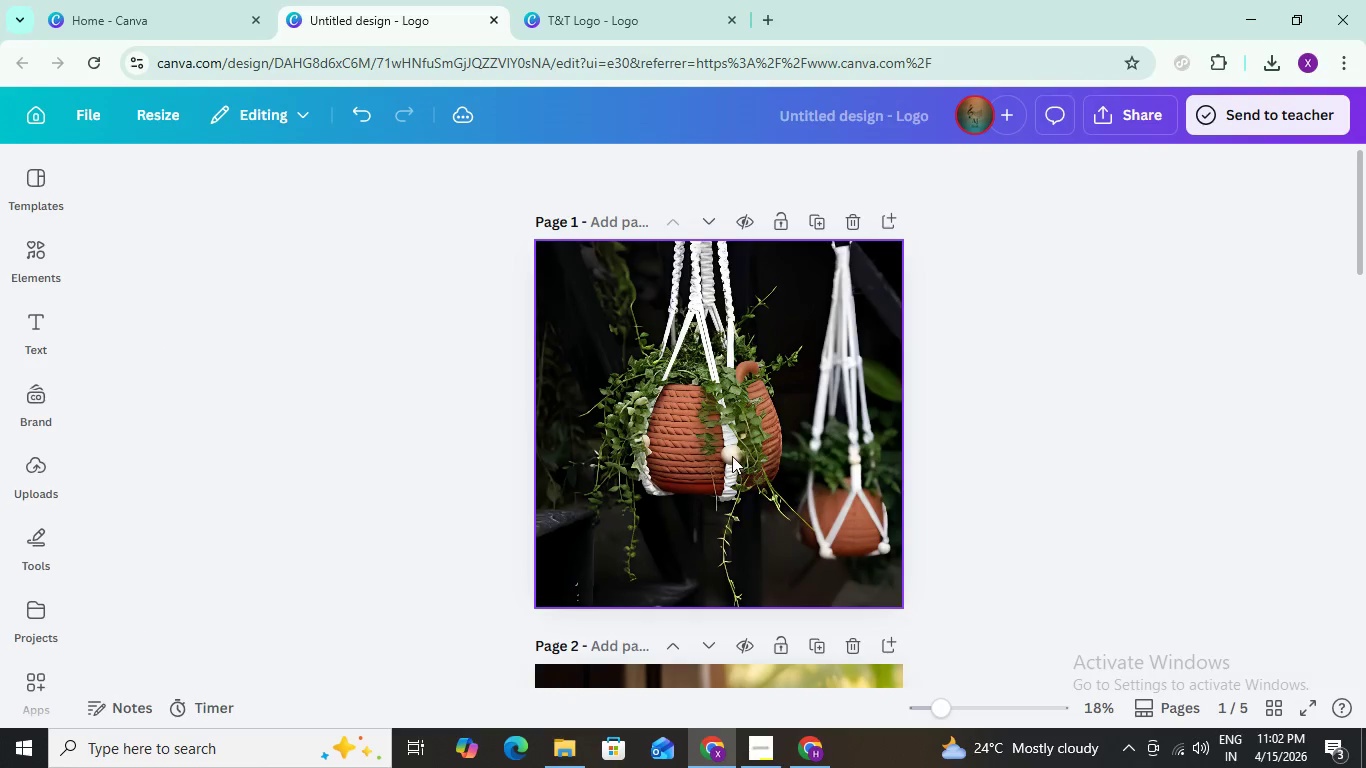 
scroll: coordinate [681, 381], scroll_direction: down, amount: 18.0
 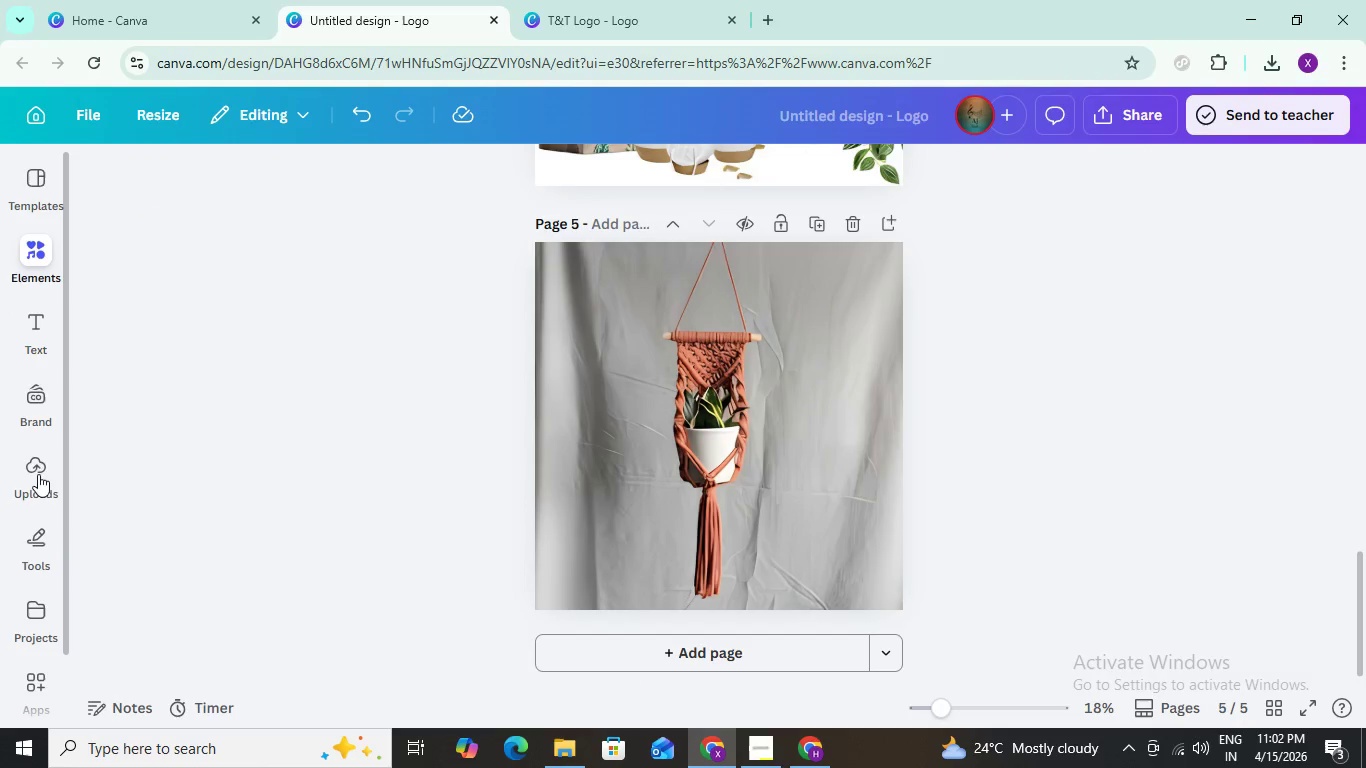 
wait(5.48)
 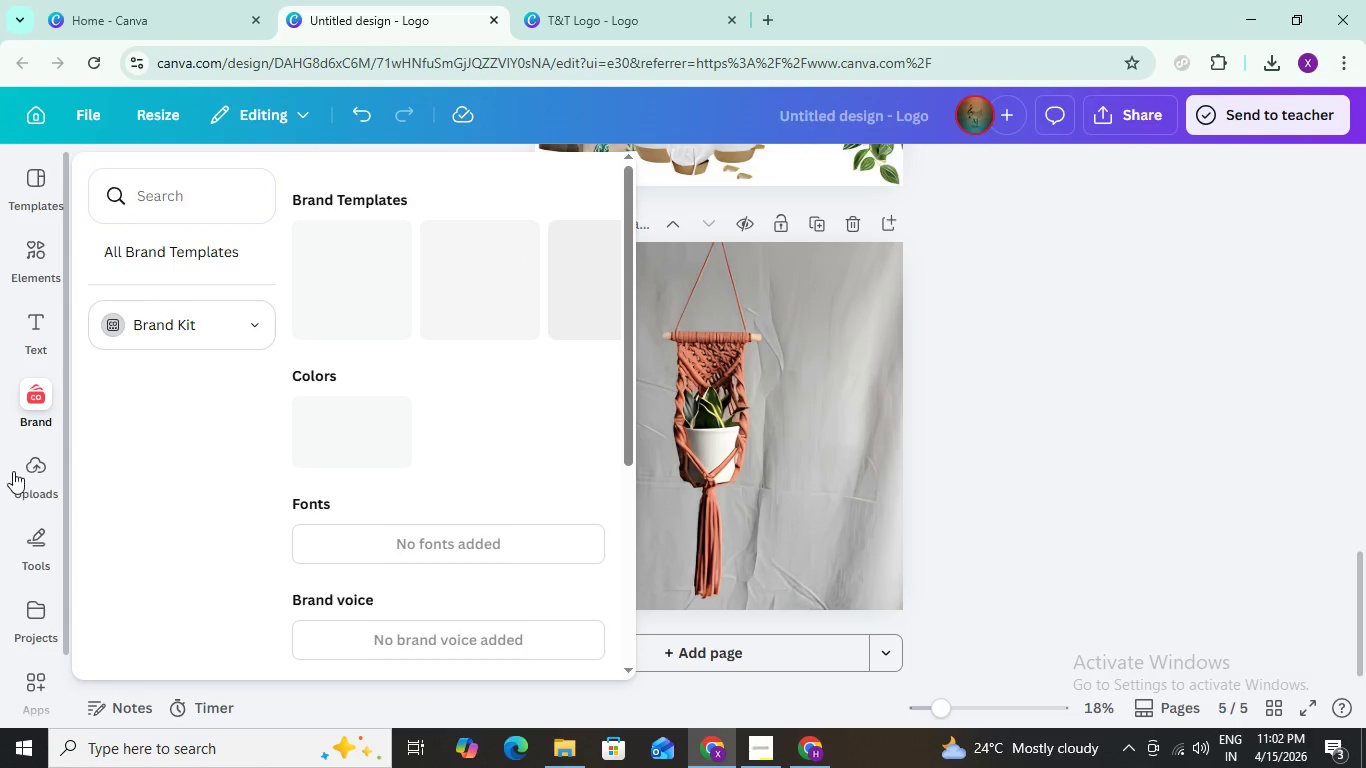 
left_click([34, 473])
 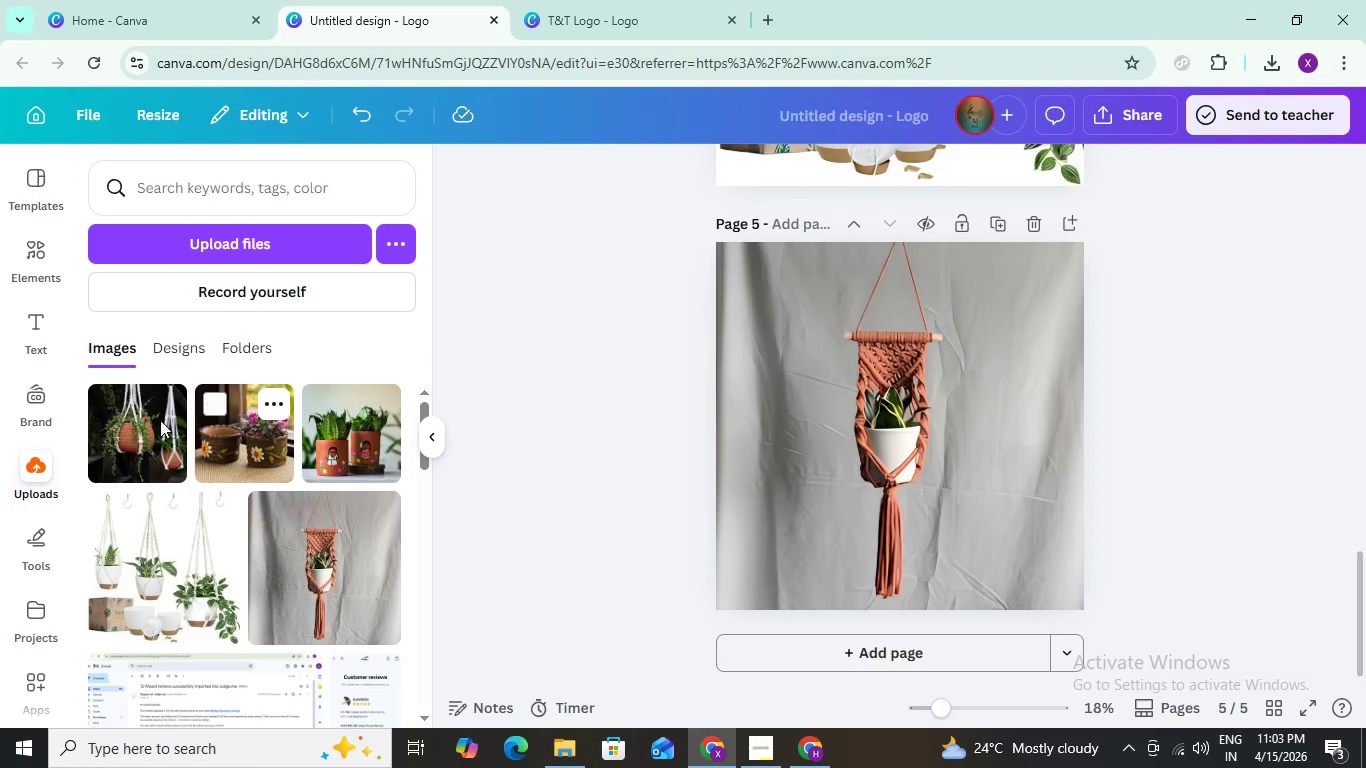 
scroll: coordinate [194, 479], scroll_direction: down, amount: 2.0
 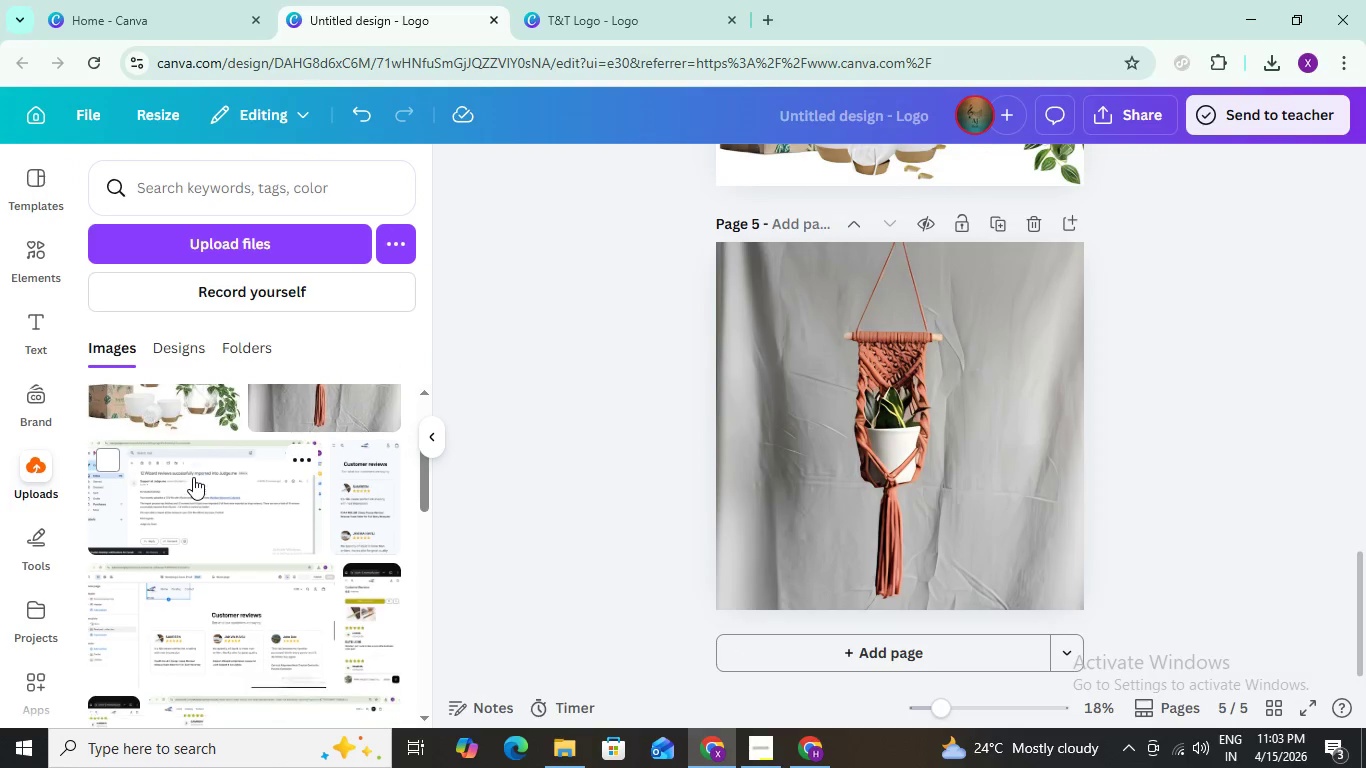 
scroll: coordinate [196, 439], scroll_direction: up, amount: 1.0
 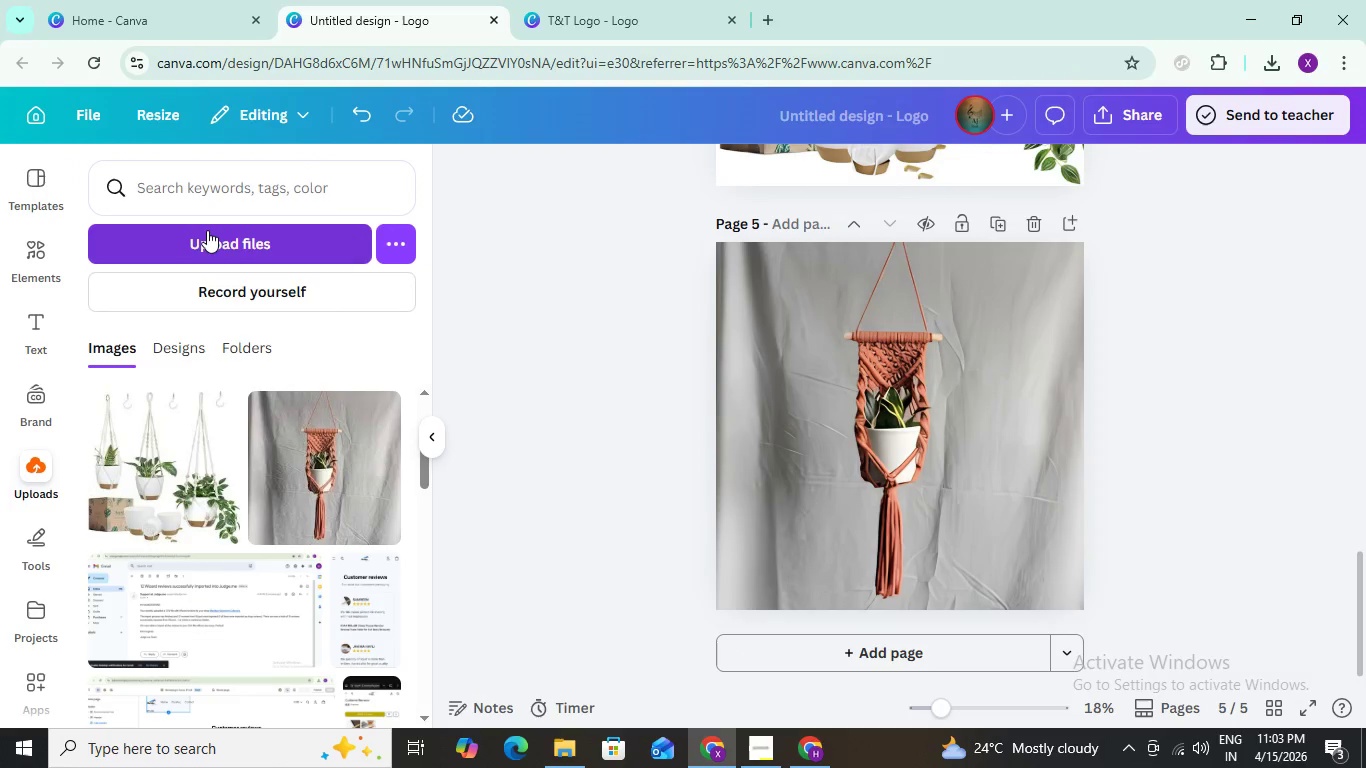 
left_click([207, 230])
 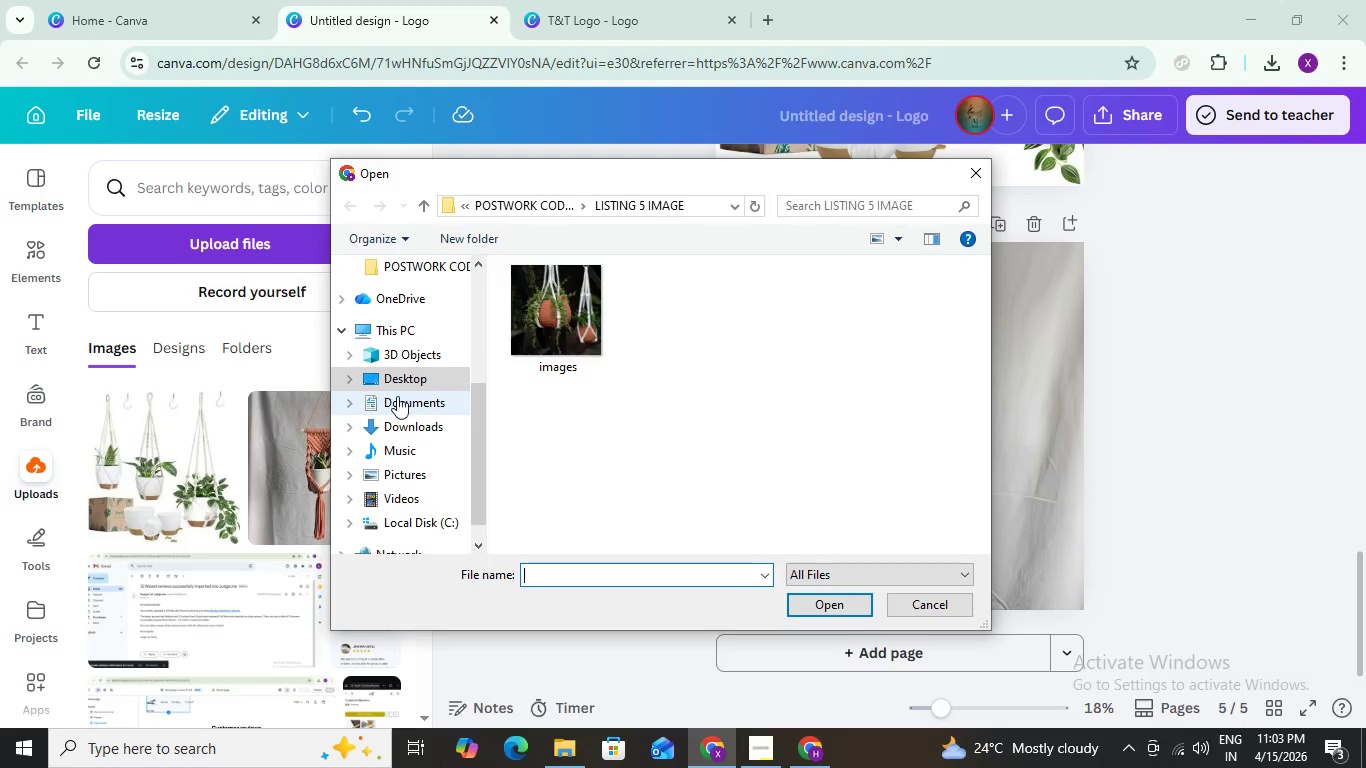 
left_click([428, 433])
 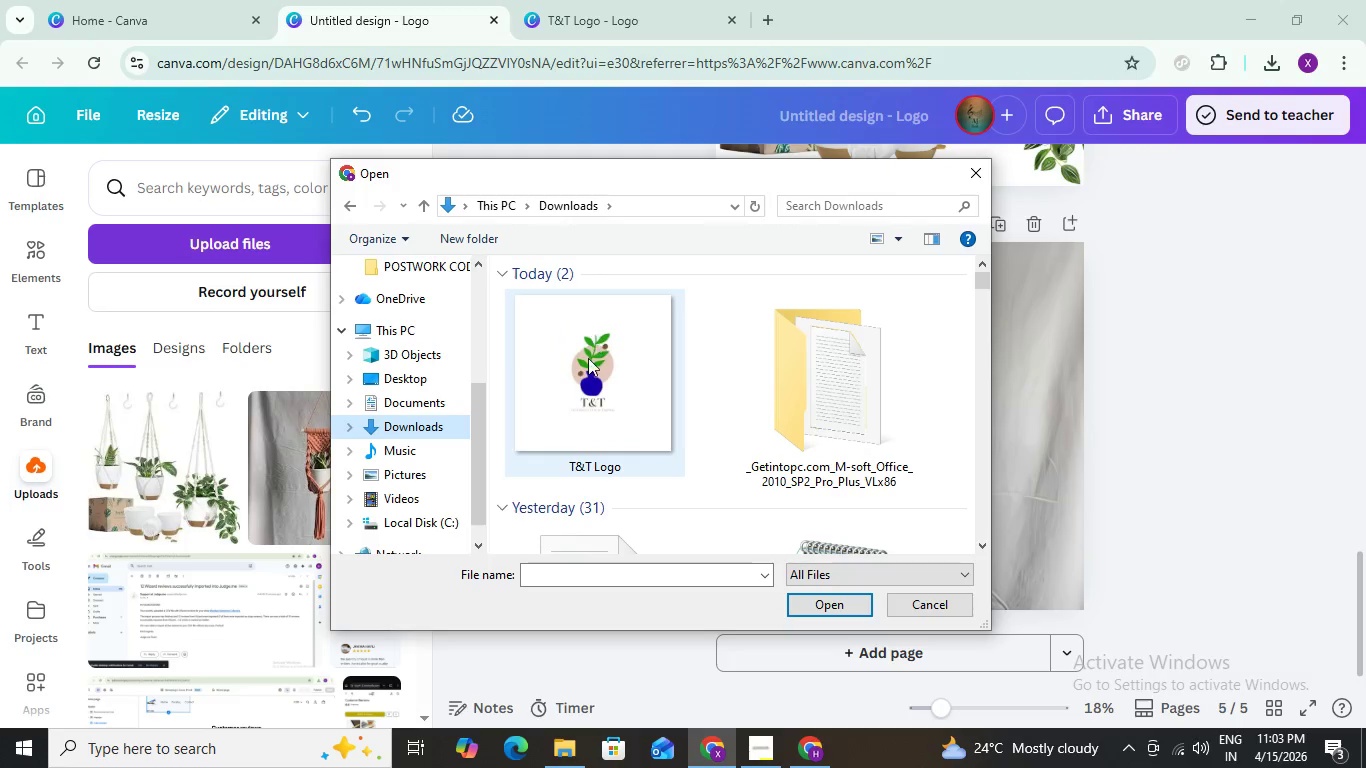 
left_click([579, 393])
 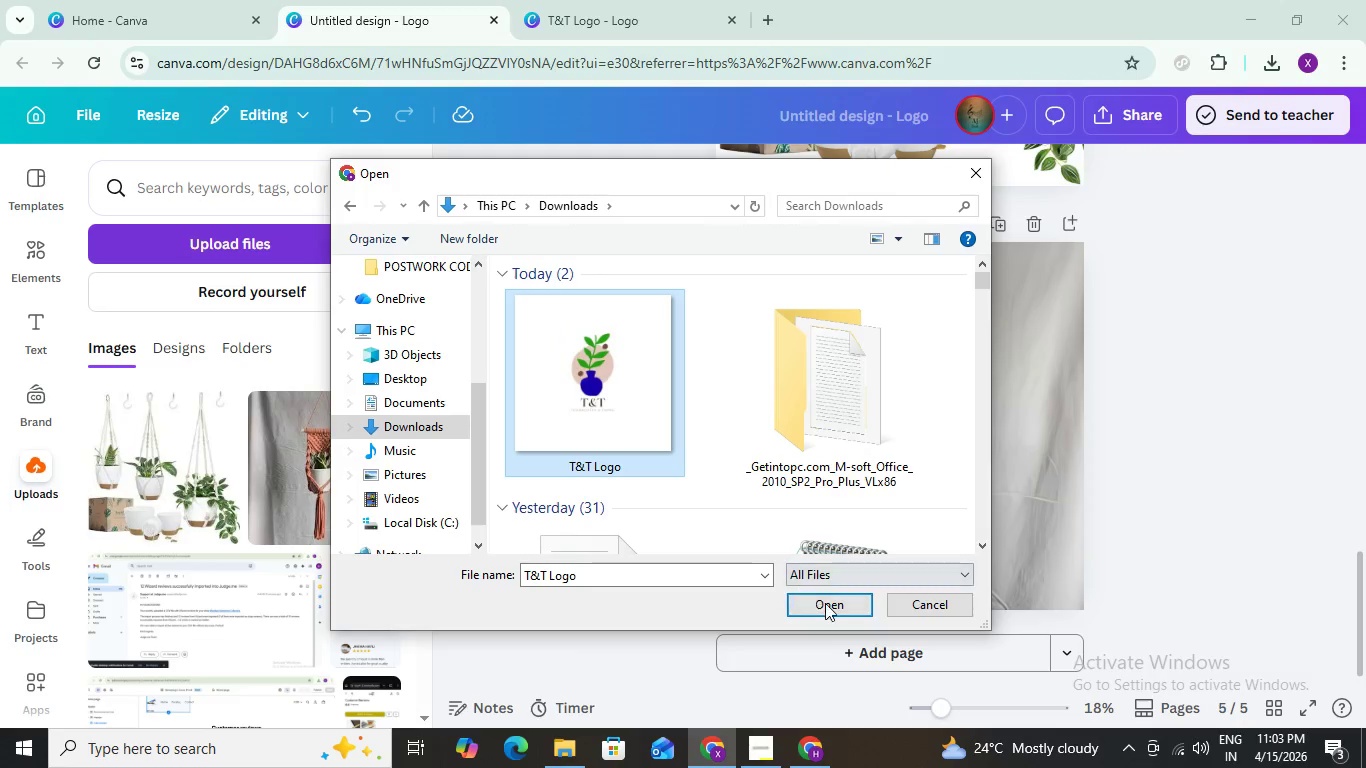 
left_click([825, 603])
 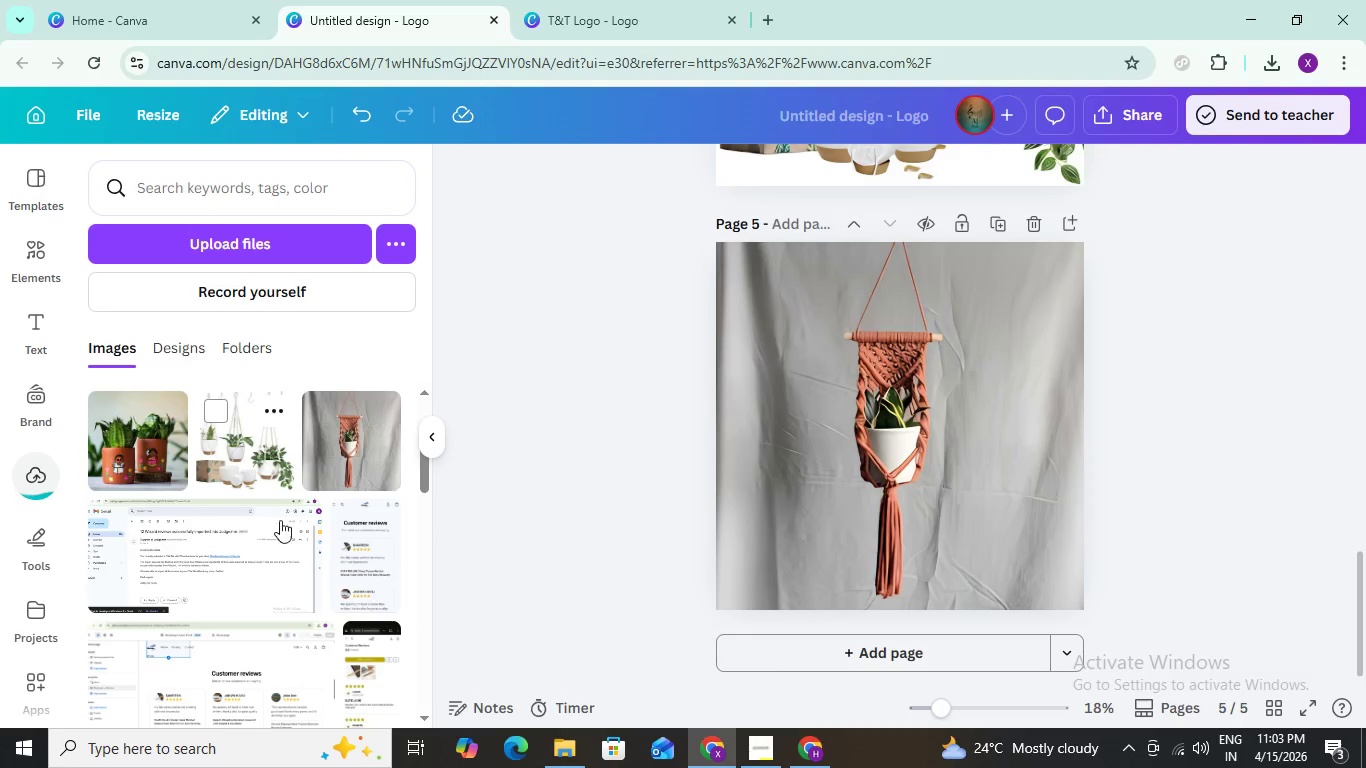 
scroll: coordinate [240, 487], scroll_direction: up, amount: 5.0
 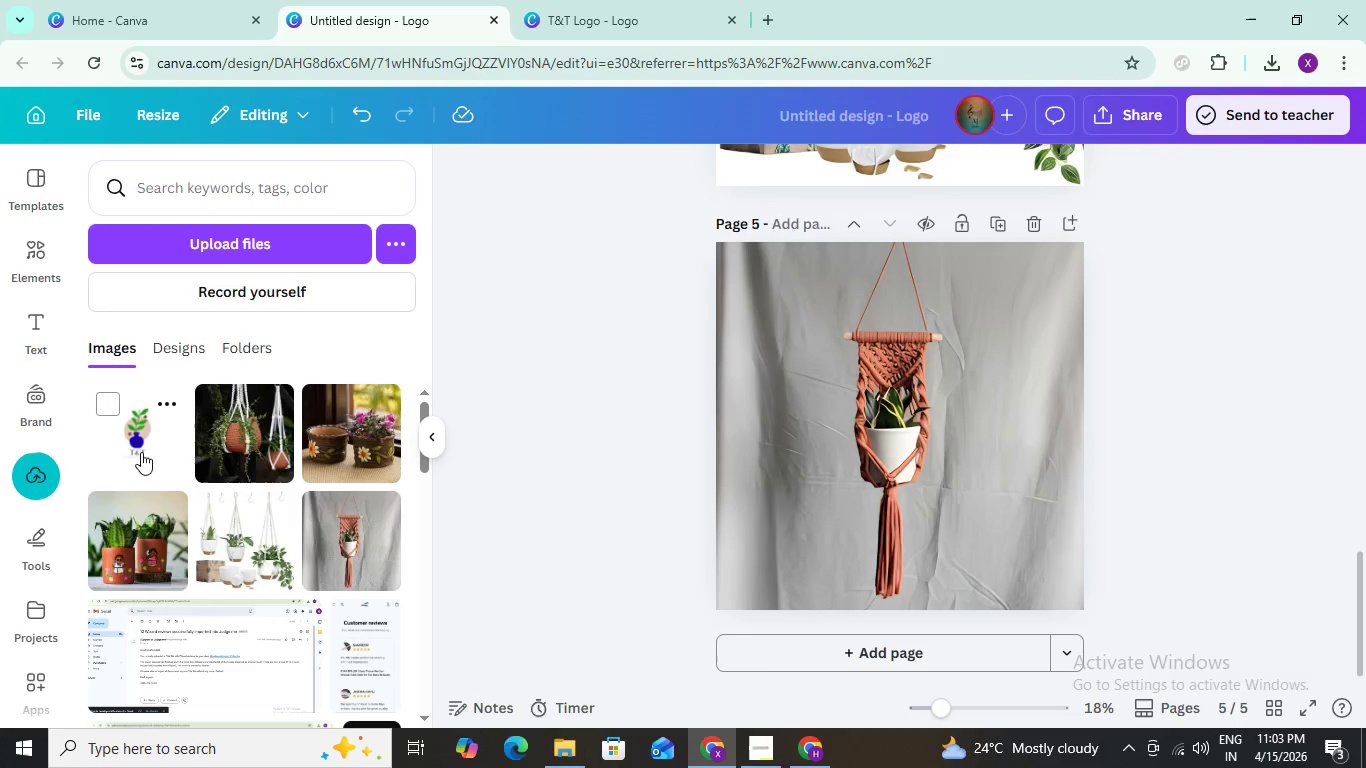 
left_click([141, 452])
 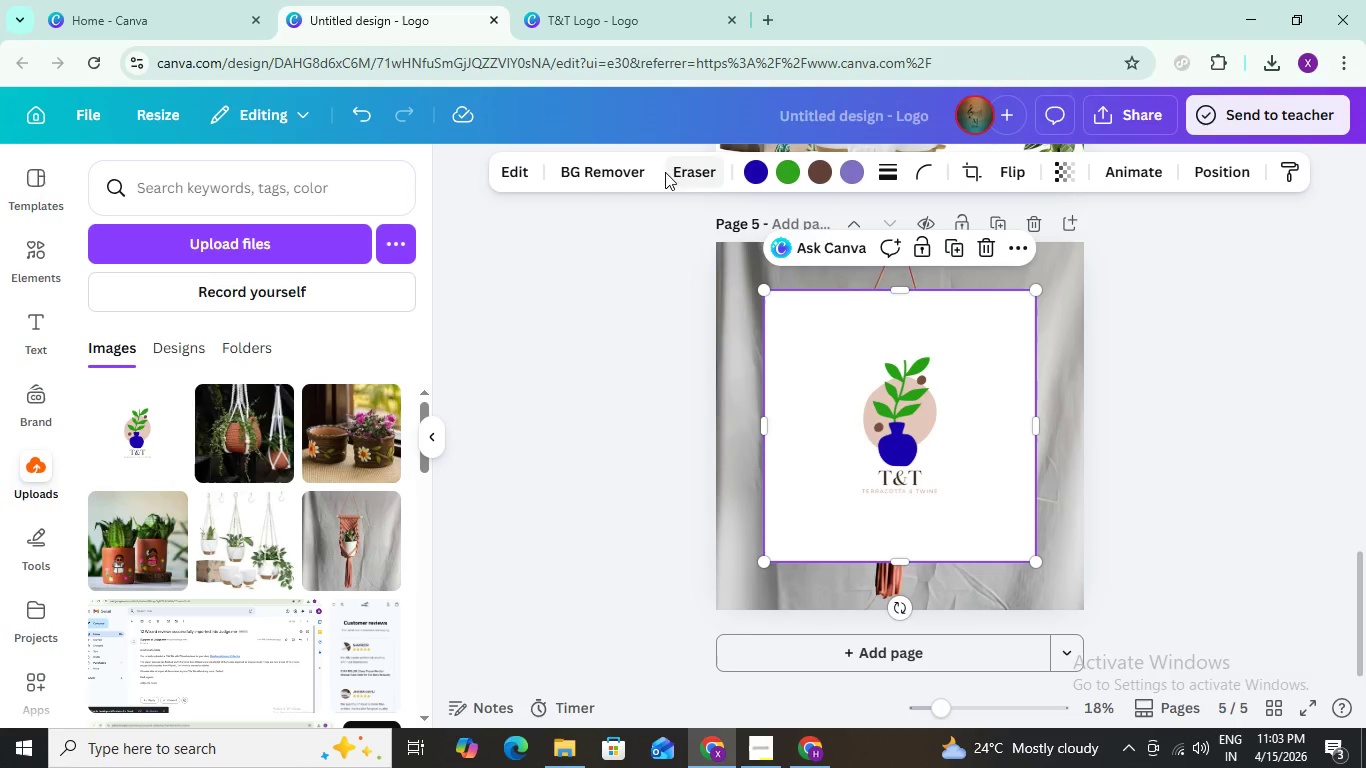 
left_click([590, 163])
 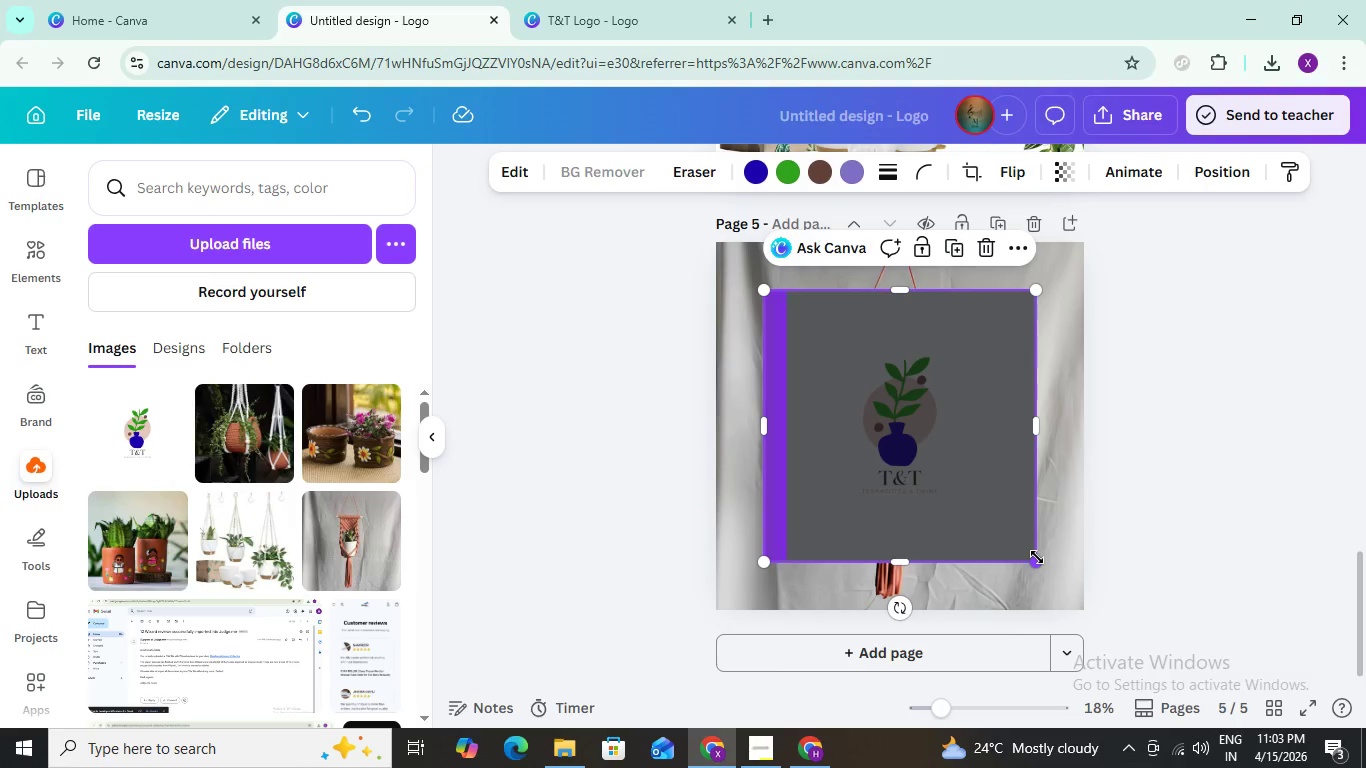 
left_click_drag(start_coordinate=[1038, 559], to_coordinate=[860, 330])
 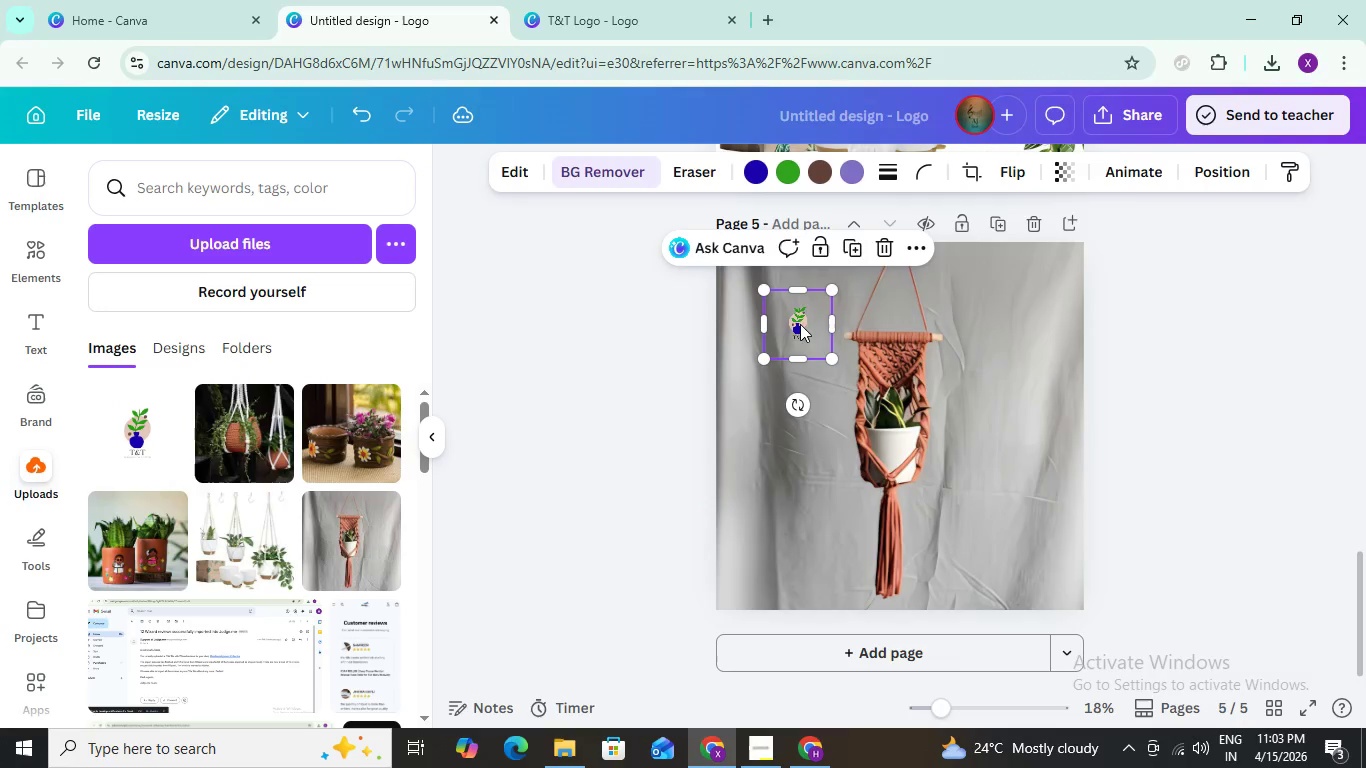 
left_click_drag(start_coordinate=[800, 324], to_coordinate=[737, 262])
 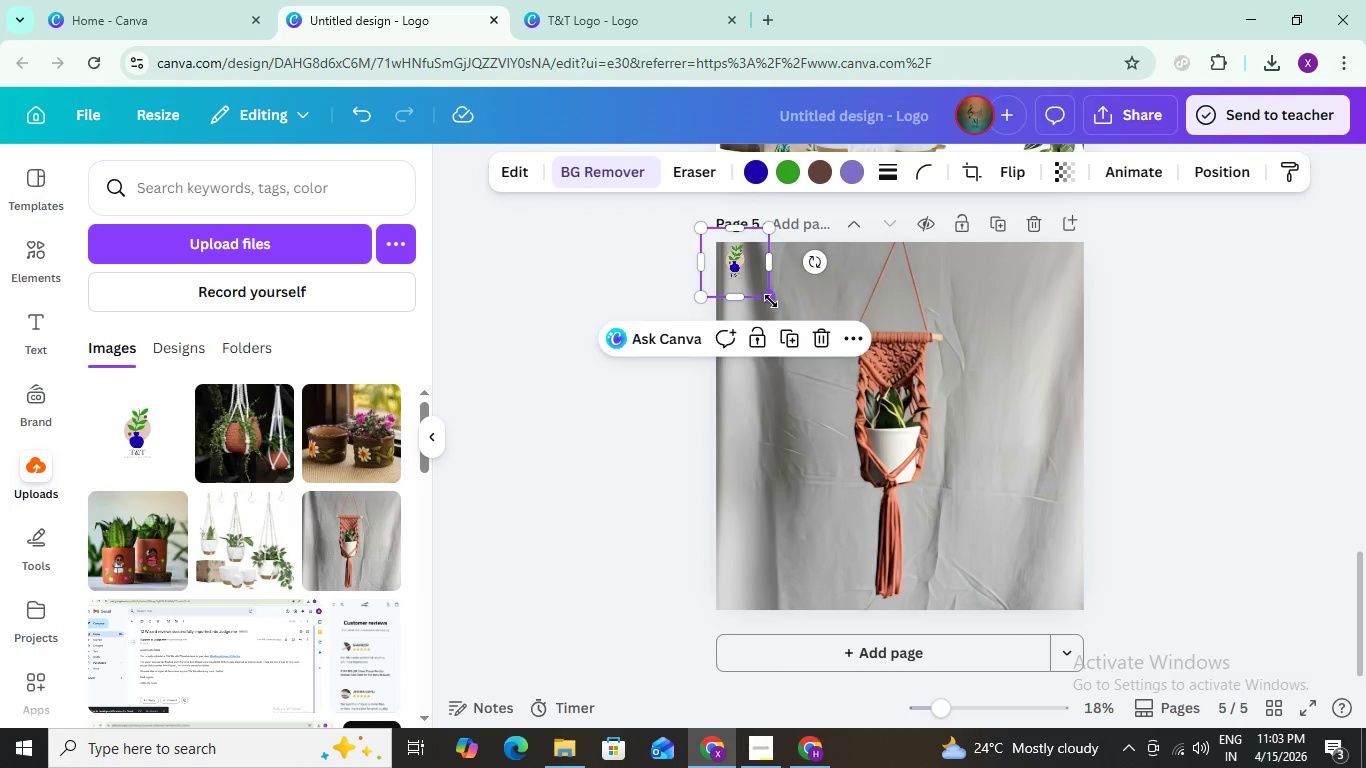 
left_click_drag(start_coordinate=[771, 301], to_coordinate=[893, 424])
 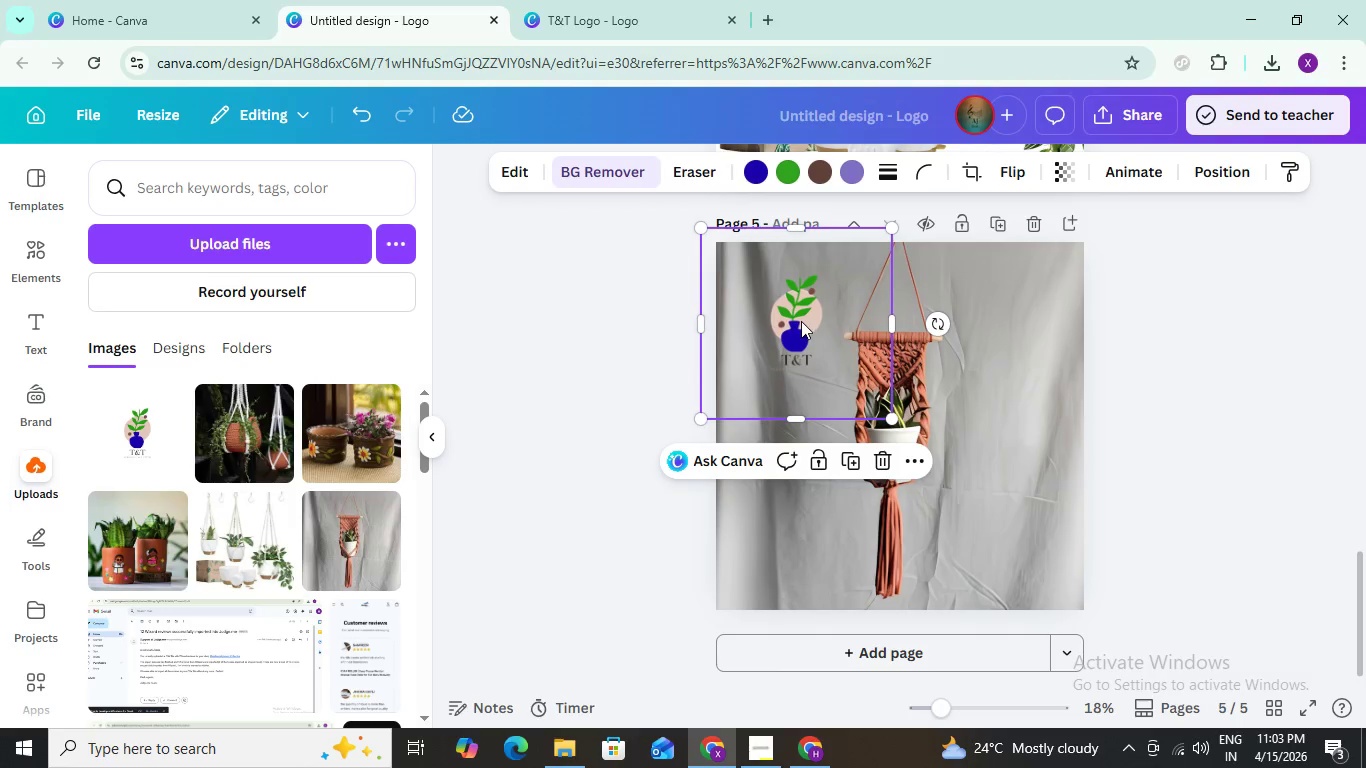 
left_click_drag(start_coordinate=[802, 321], to_coordinate=[764, 296])
 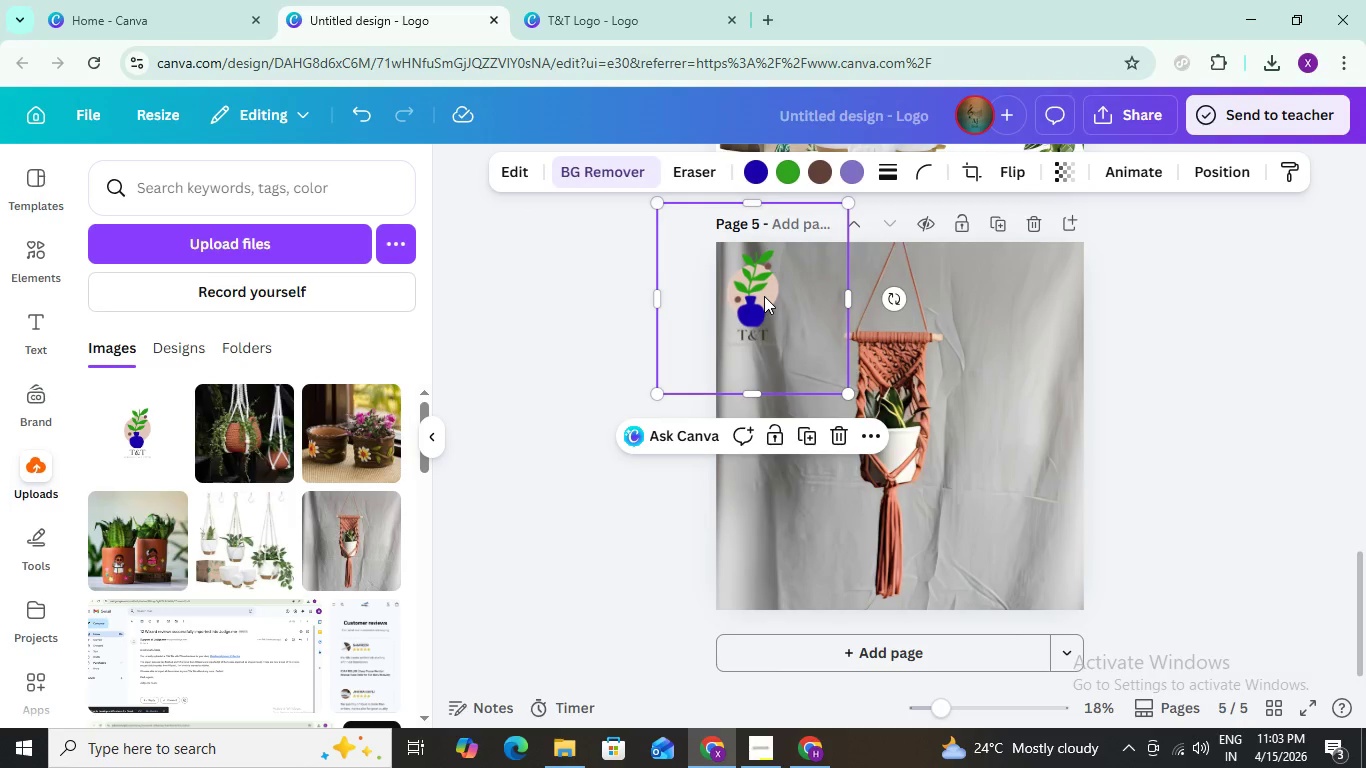 
key(Control+C)
 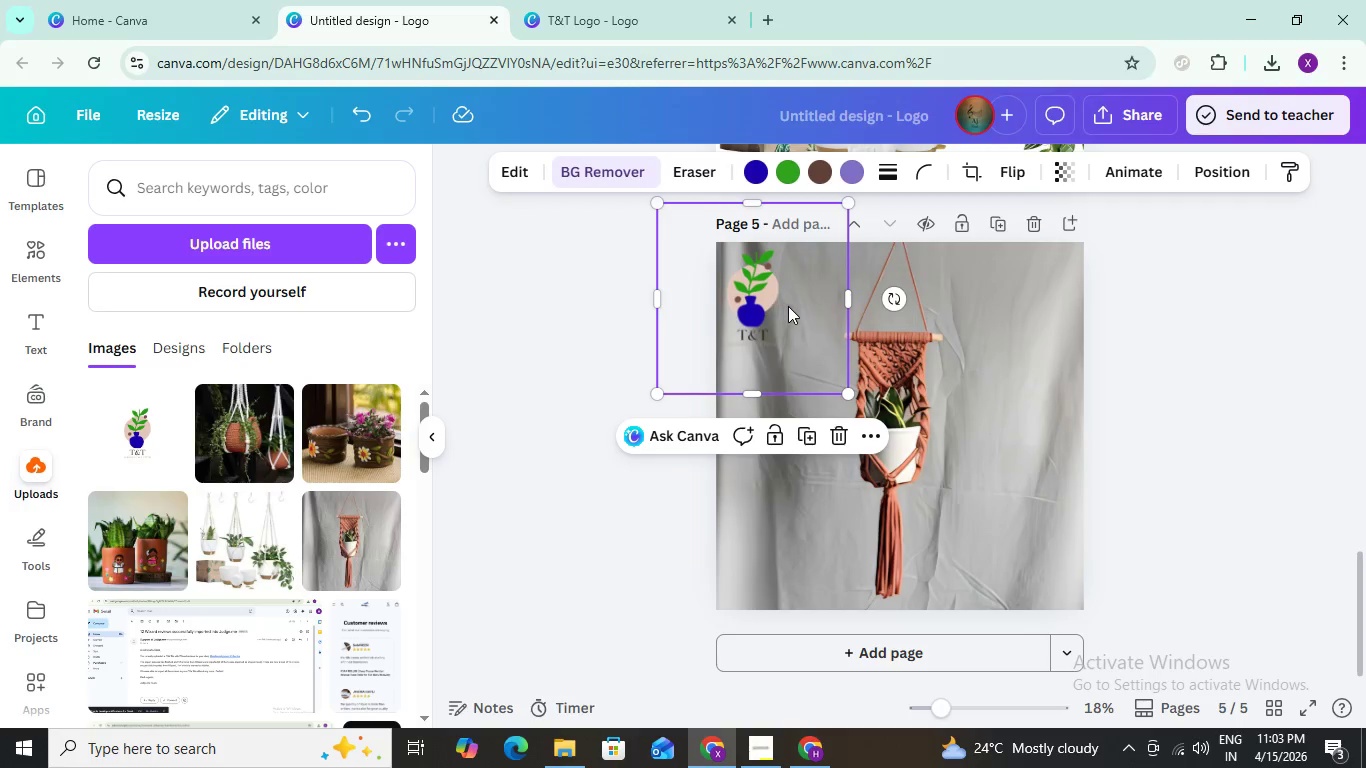 
key(Control+C)
 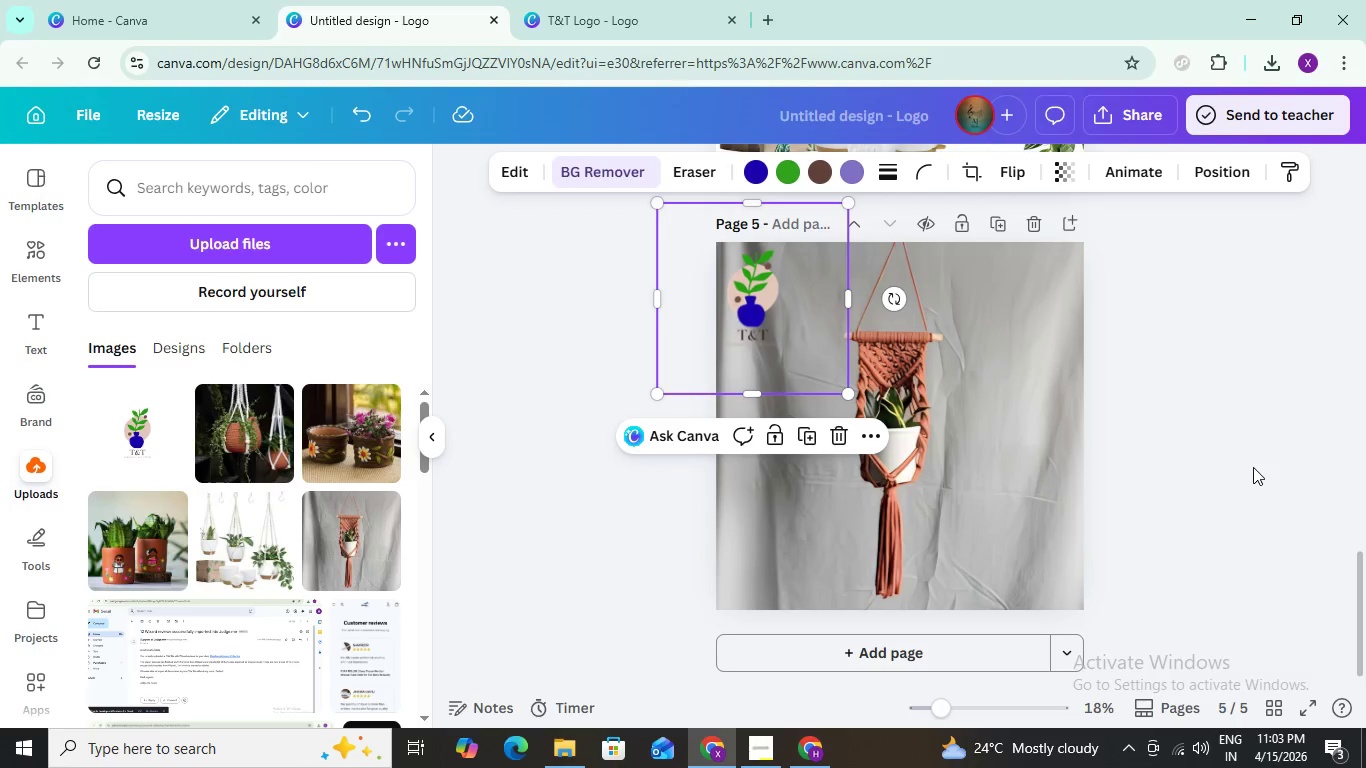 
left_click_drag(start_coordinate=[1253, 467], to_coordinate=[1240, 463])
 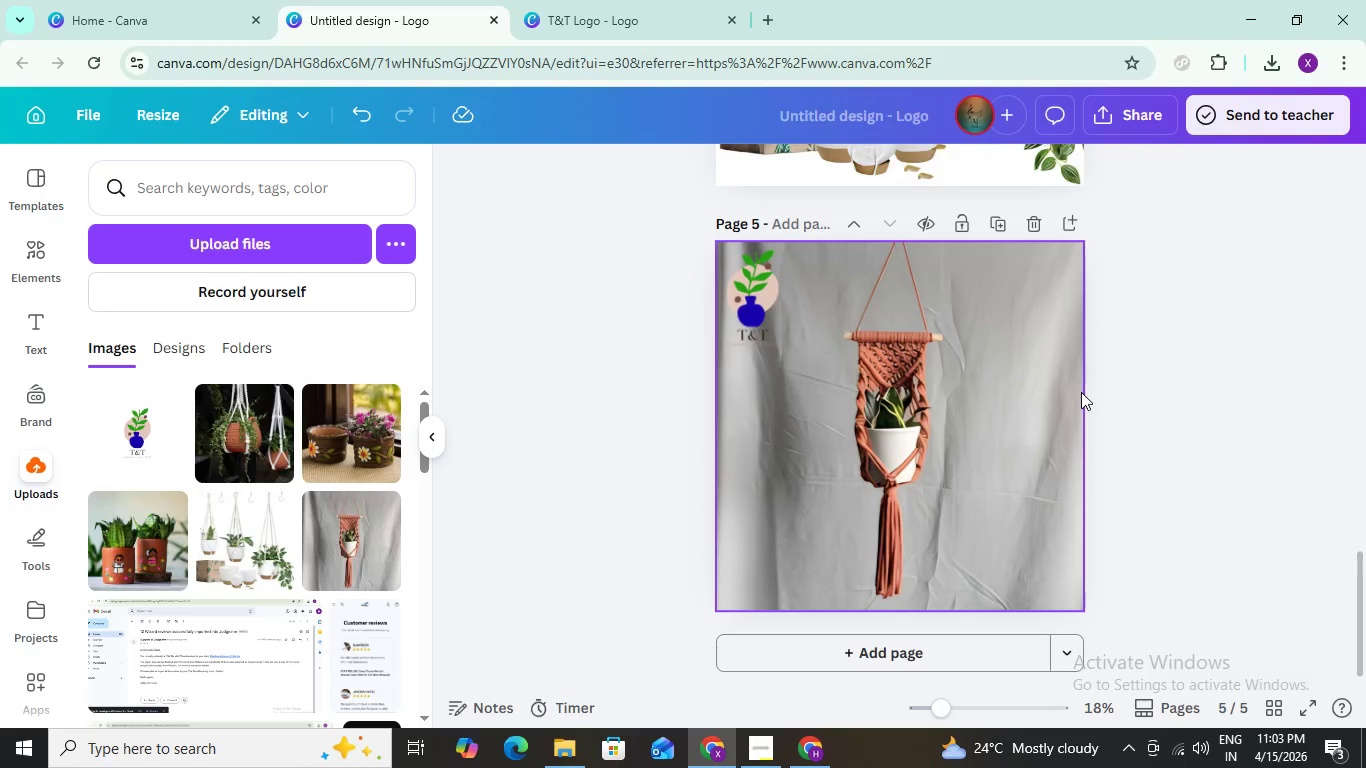 
scroll: coordinate [1080, 392], scroll_direction: up, amount: 3.0
 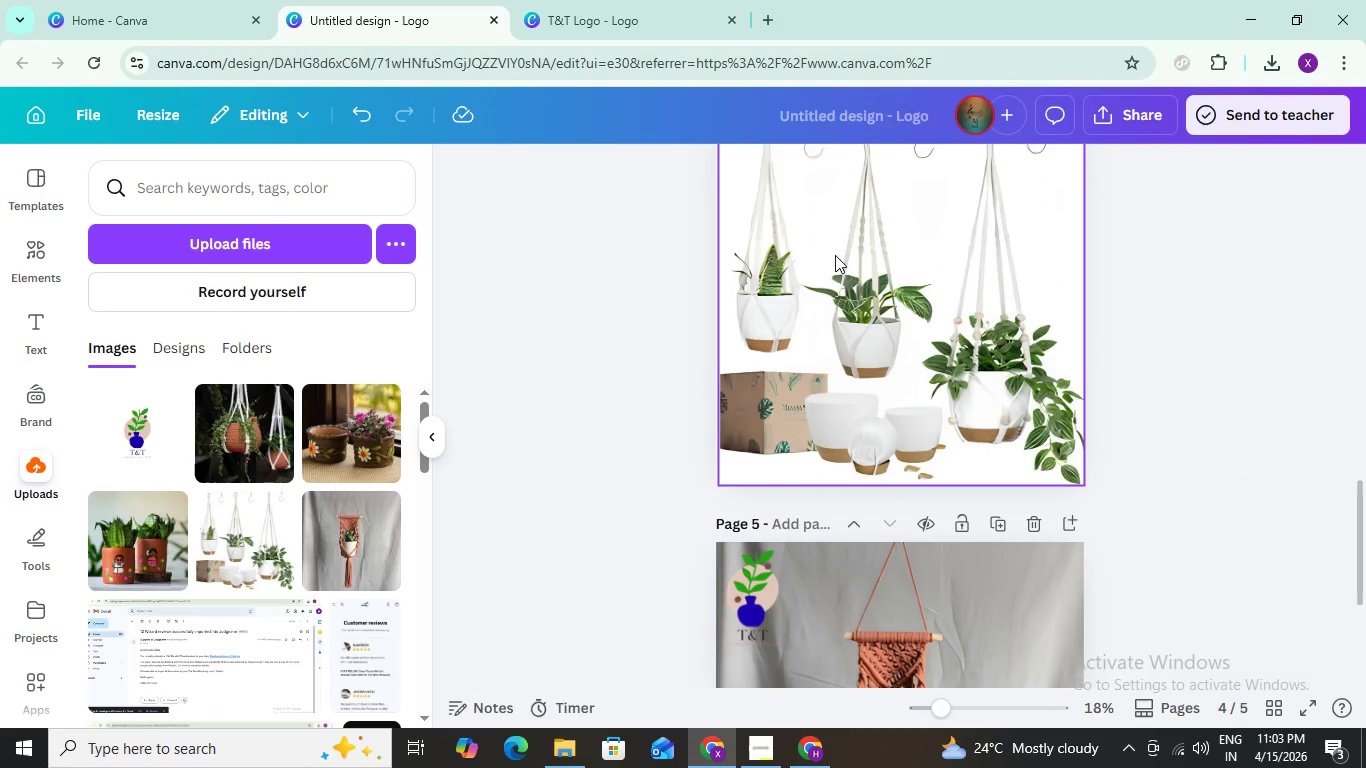 
left_click([836, 256])
 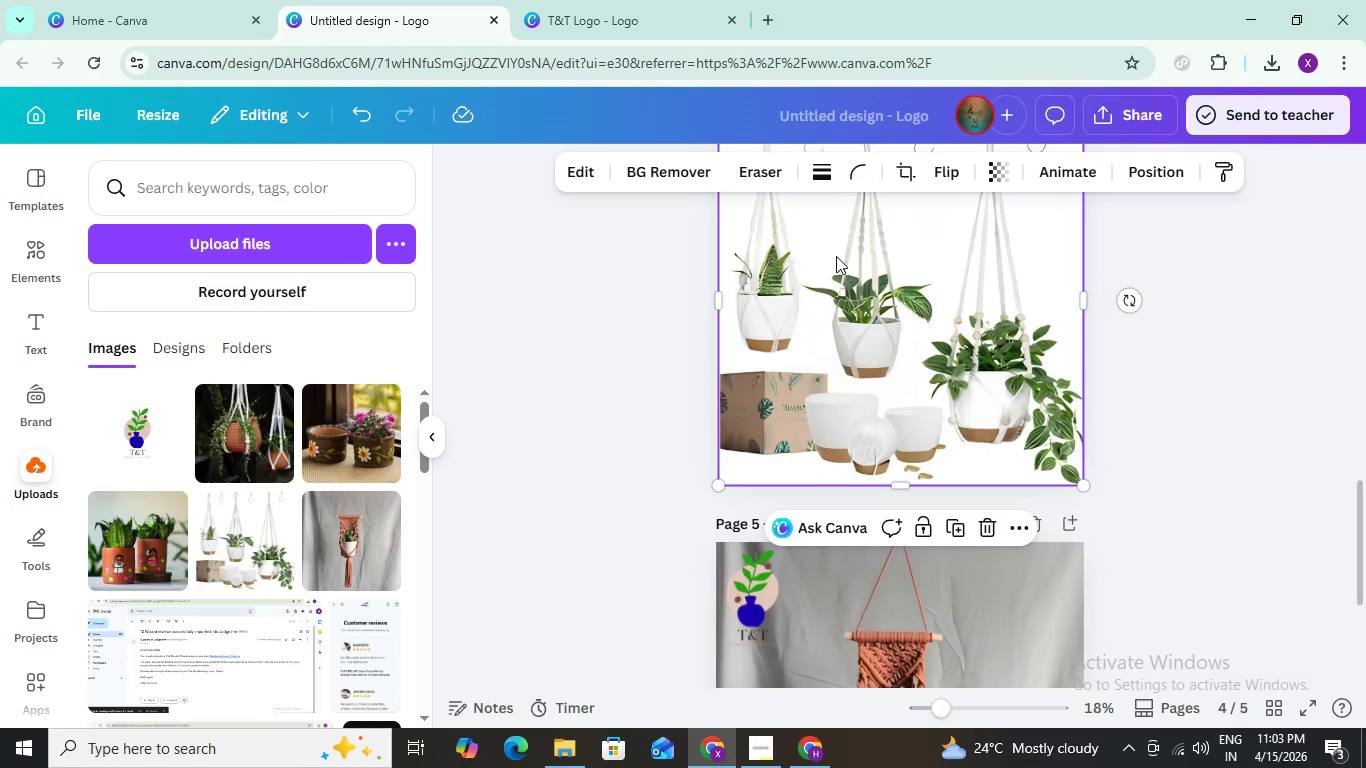 
key(Control+V)
 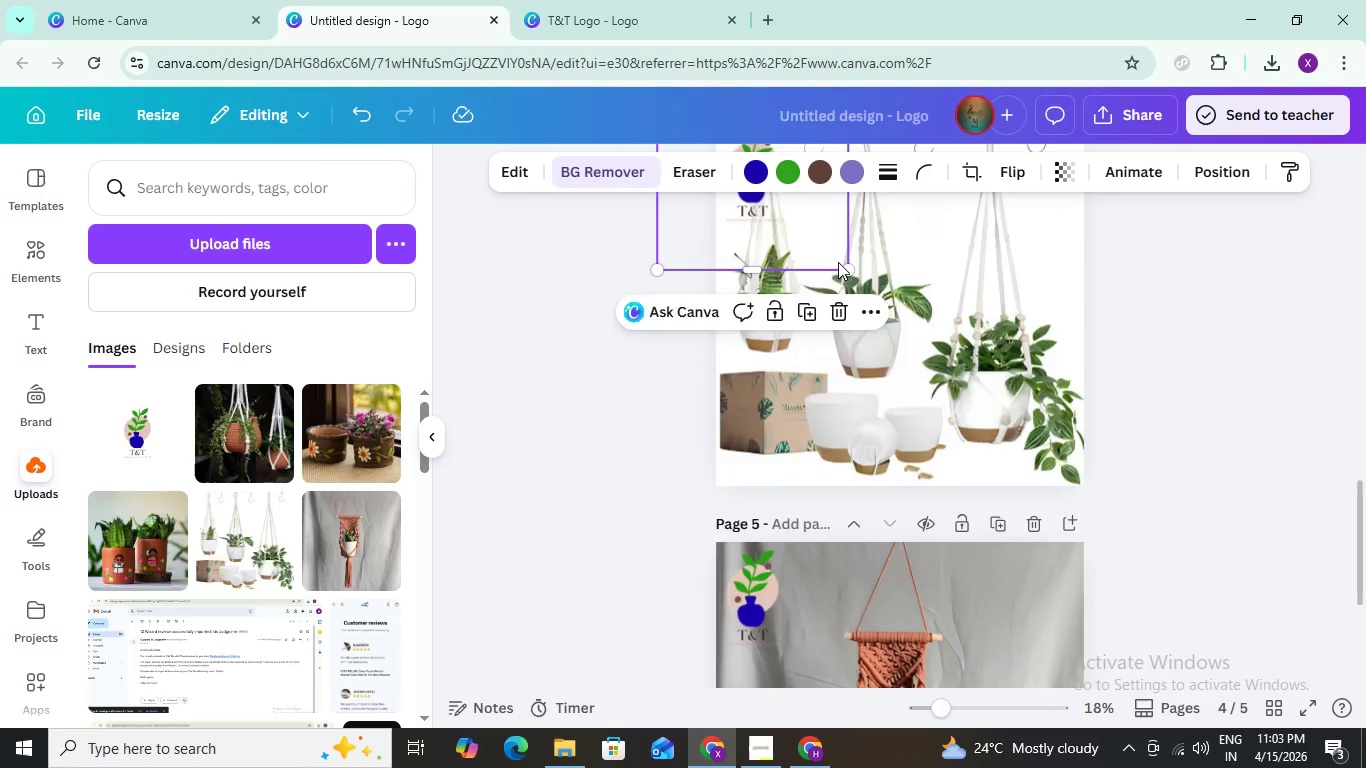 
scroll: coordinate [883, 352], scroll_direction: up, amount: 4.0
 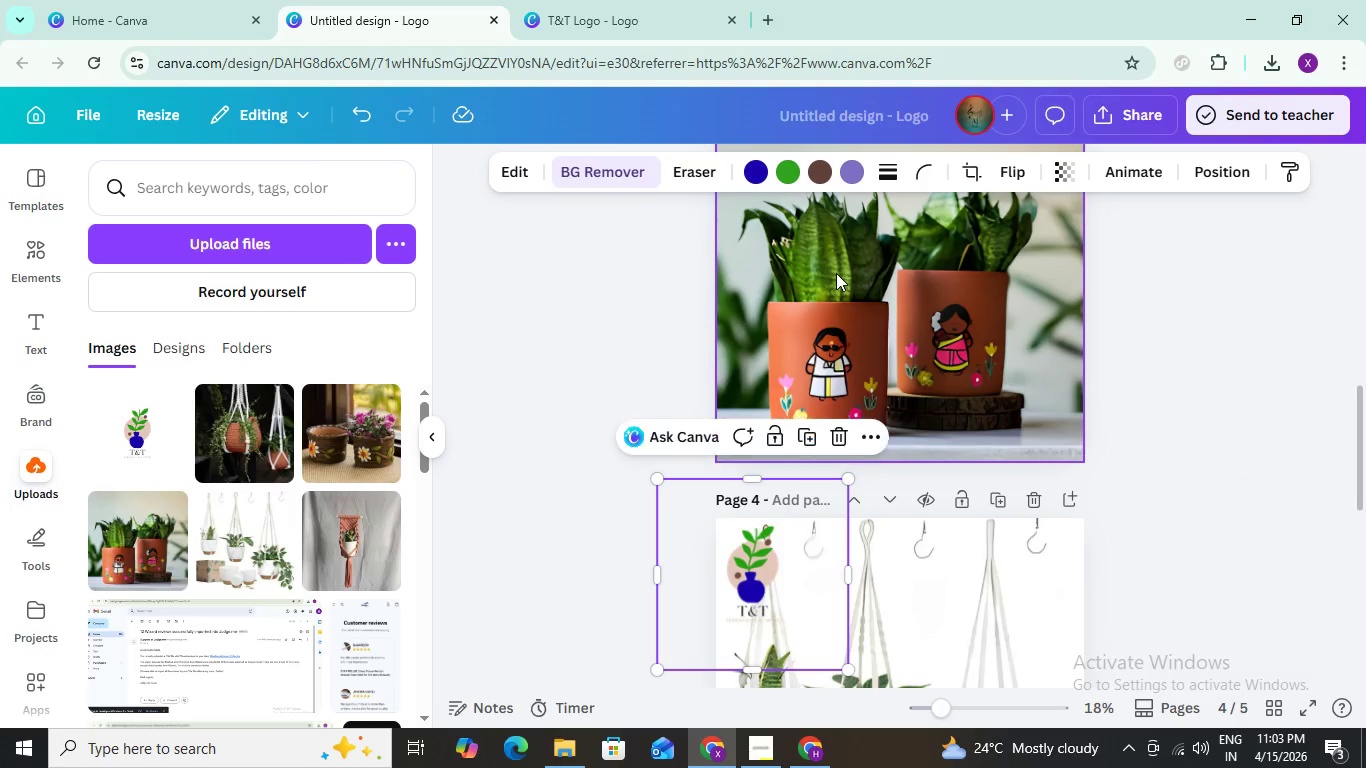 
left_click([836, 273])
 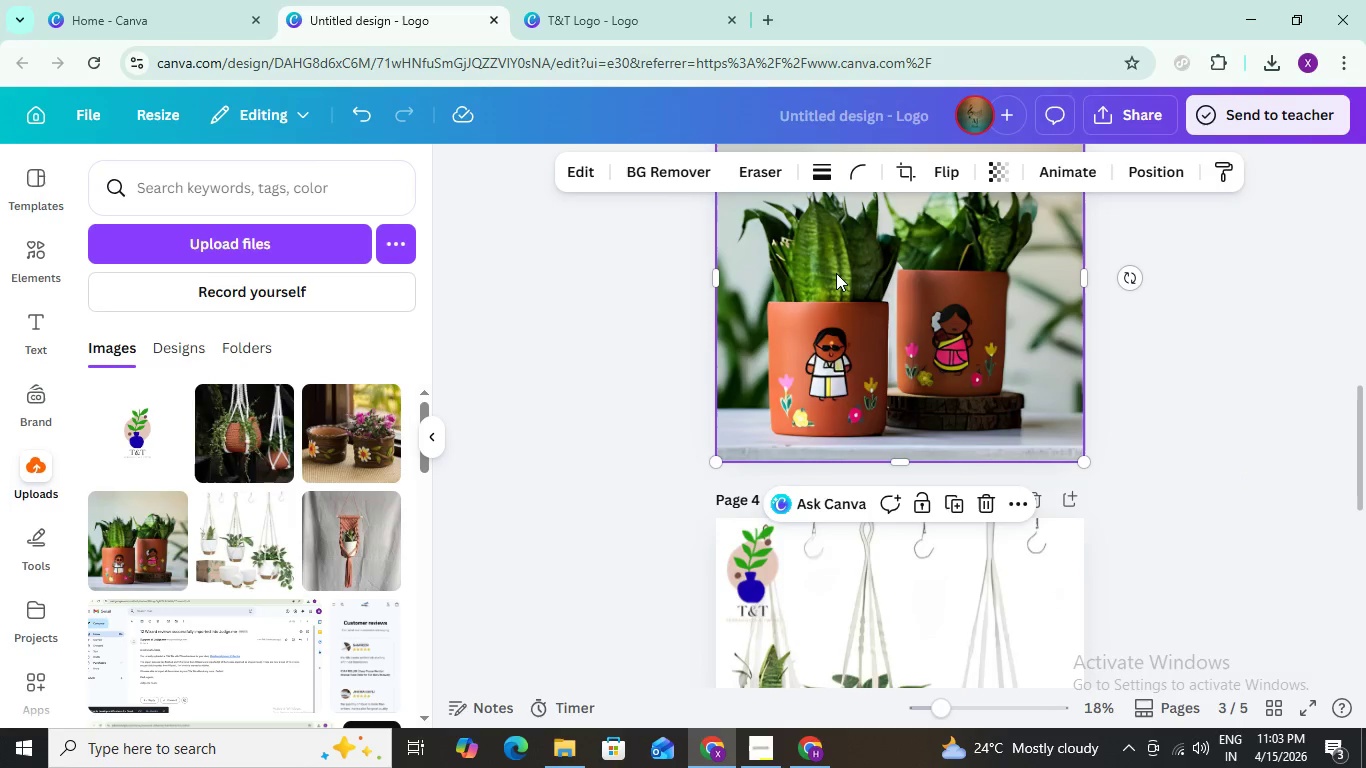 
key(Control+V)
 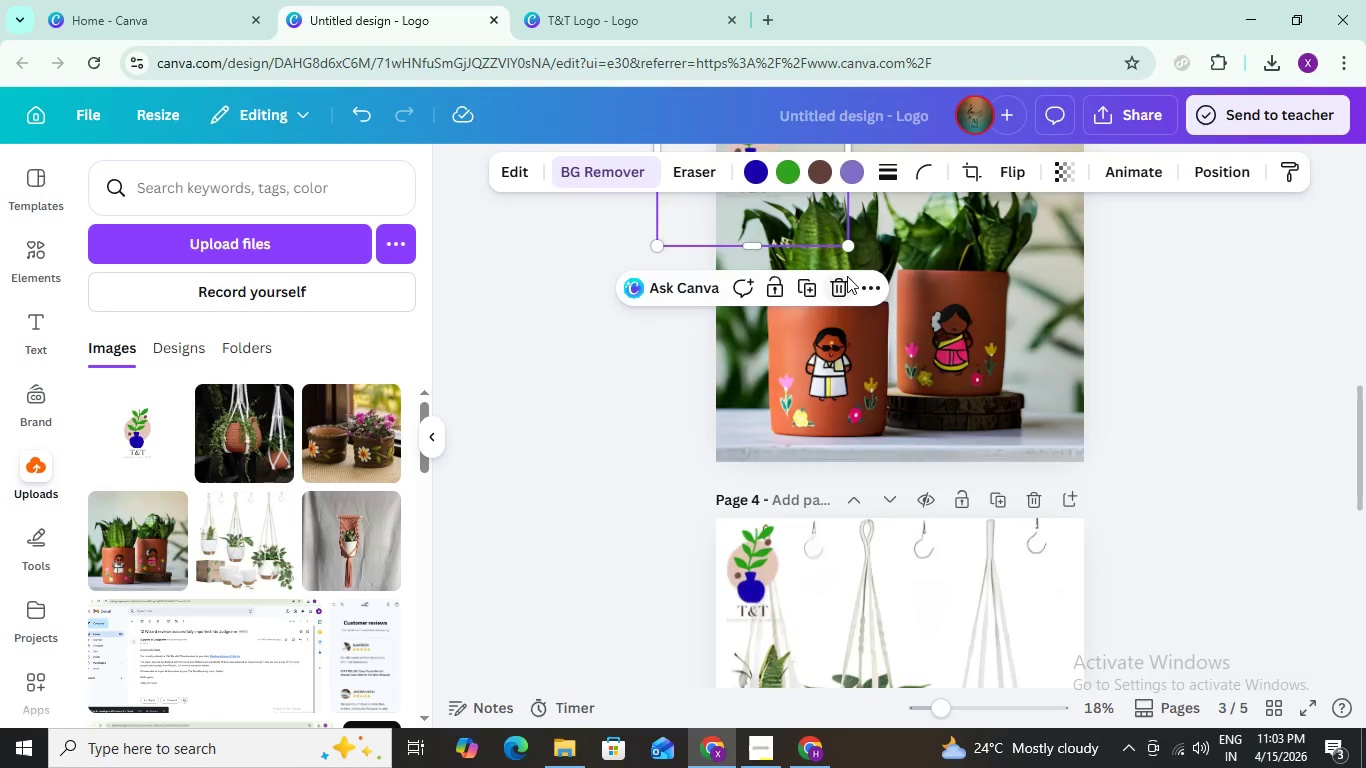 
scroll: coordinate [847, 276], scroll_direction: up, amount: 3.0
 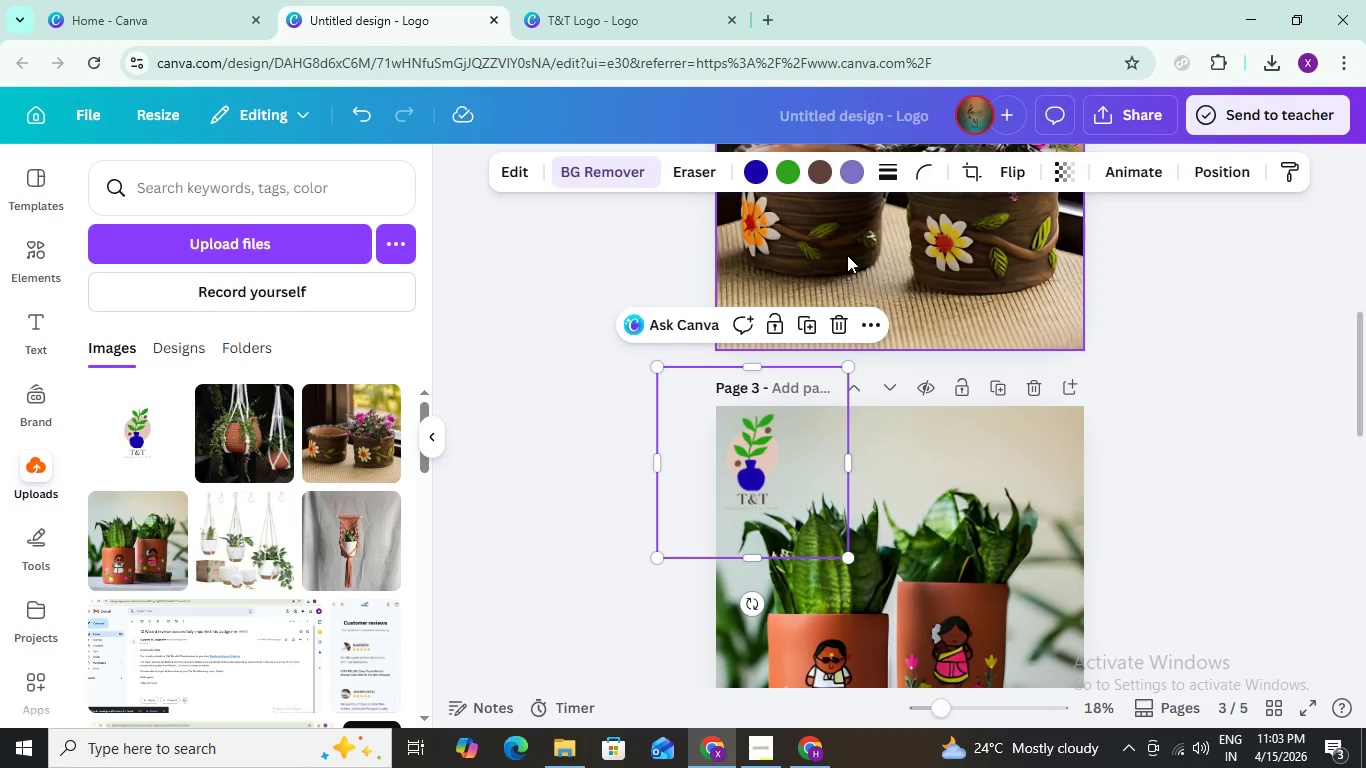 
left_click([851, 250])
 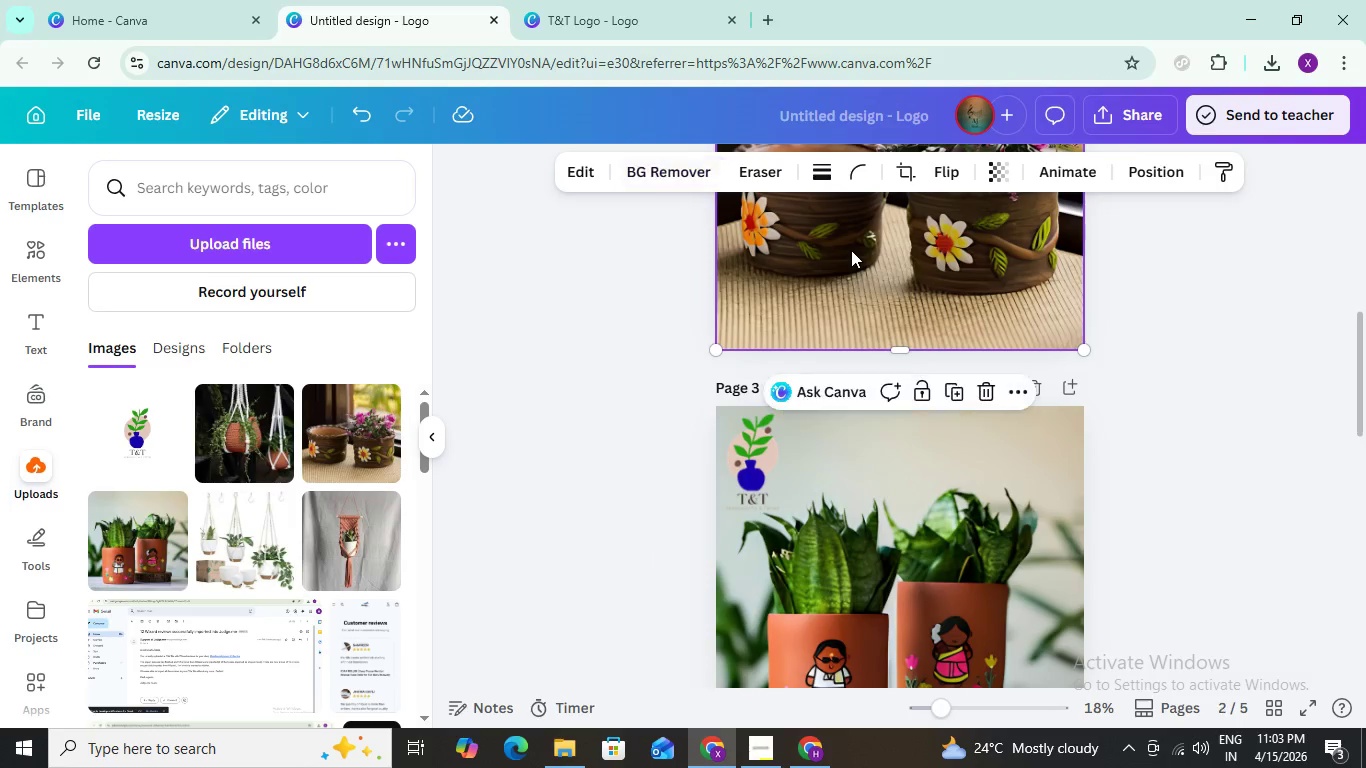 
key(Control+V)
 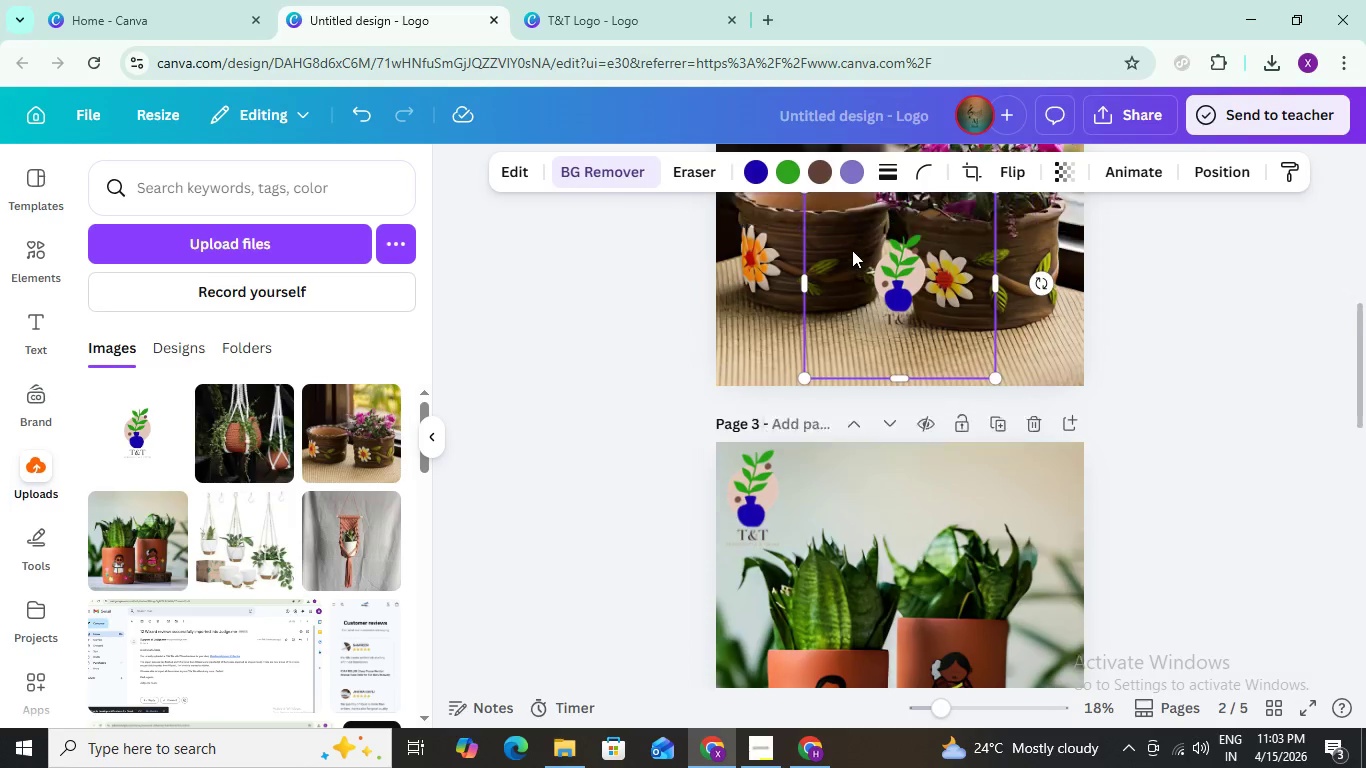 
scroll: coordinate [852, 250], scroll_direction: up, amount: 4.0
 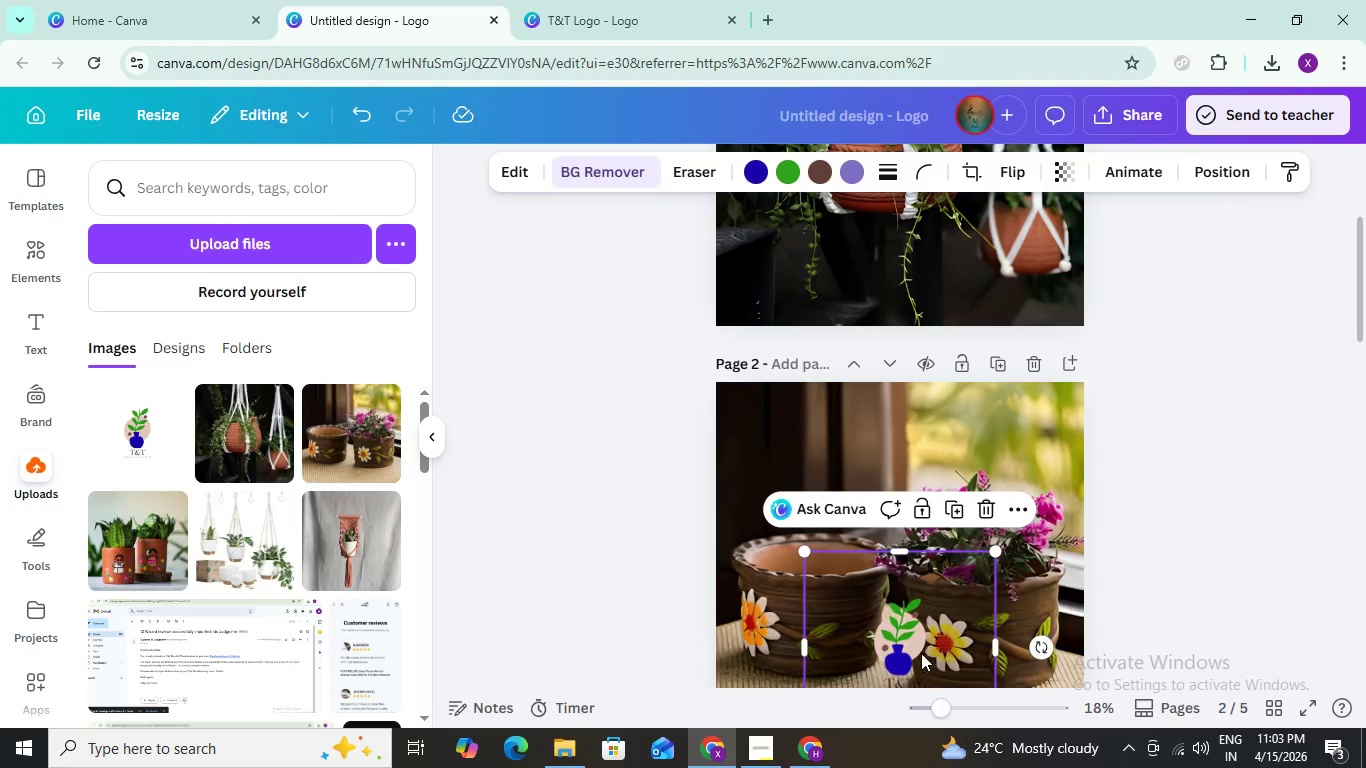 
left_click_drag(start_coordinate=[892, 618], to_coordinate=[753, 410])
 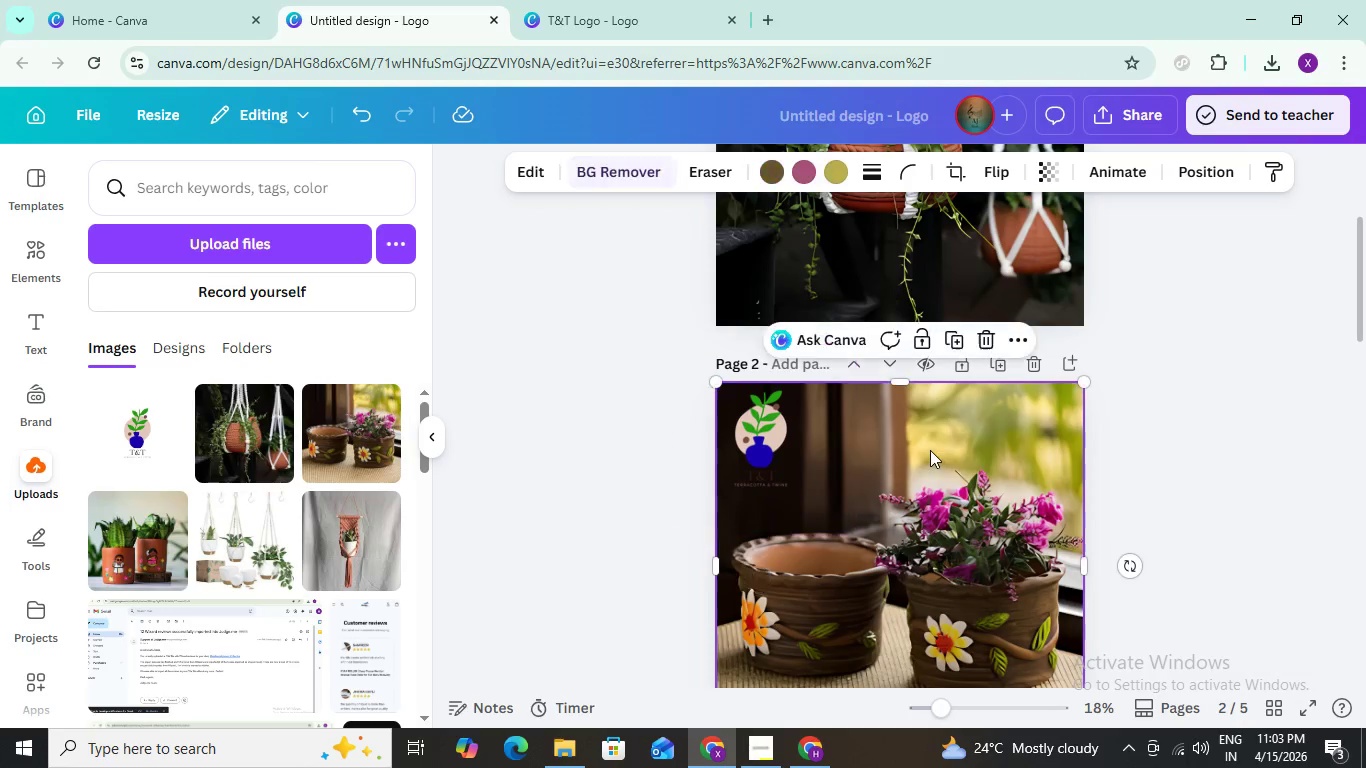 
scroll: coordinate [930, 449], scroll_direction: up, amount: 3.0
 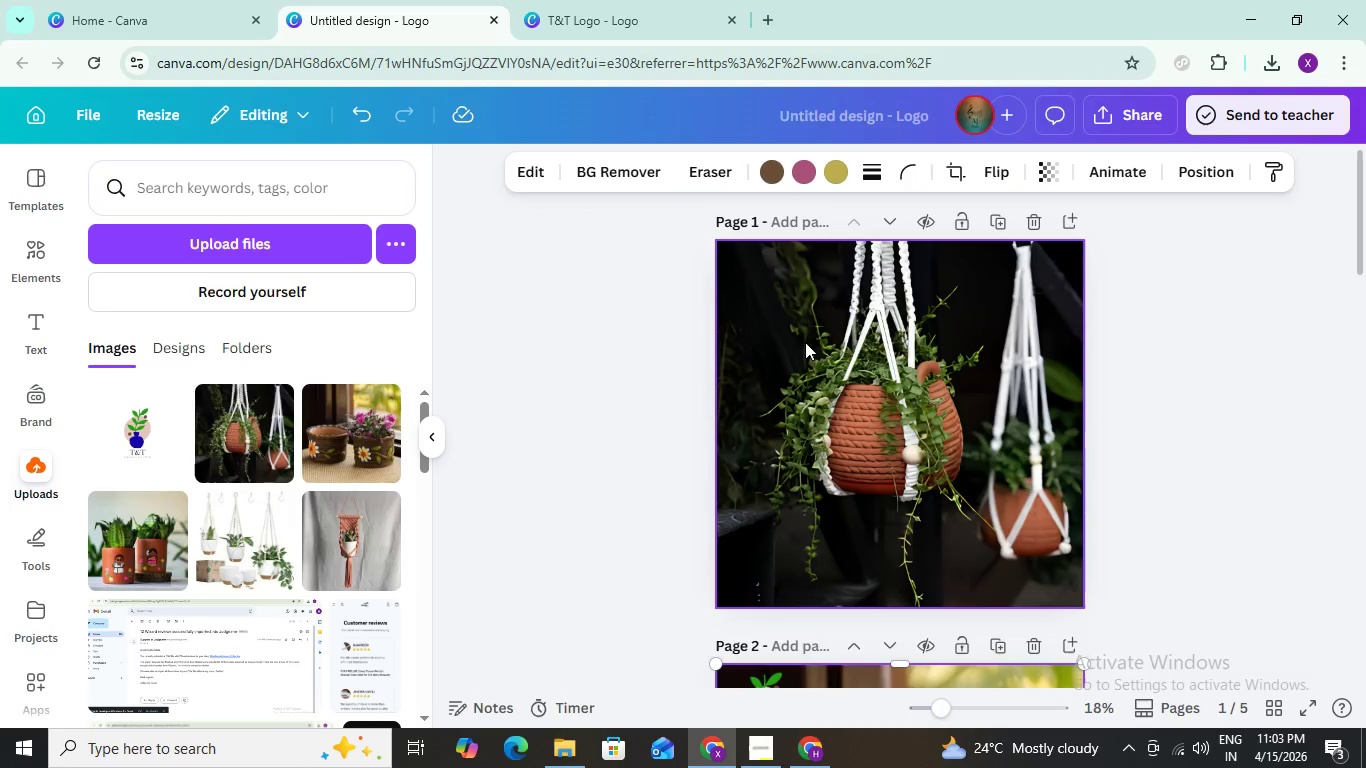 
left_click([794, 330])
 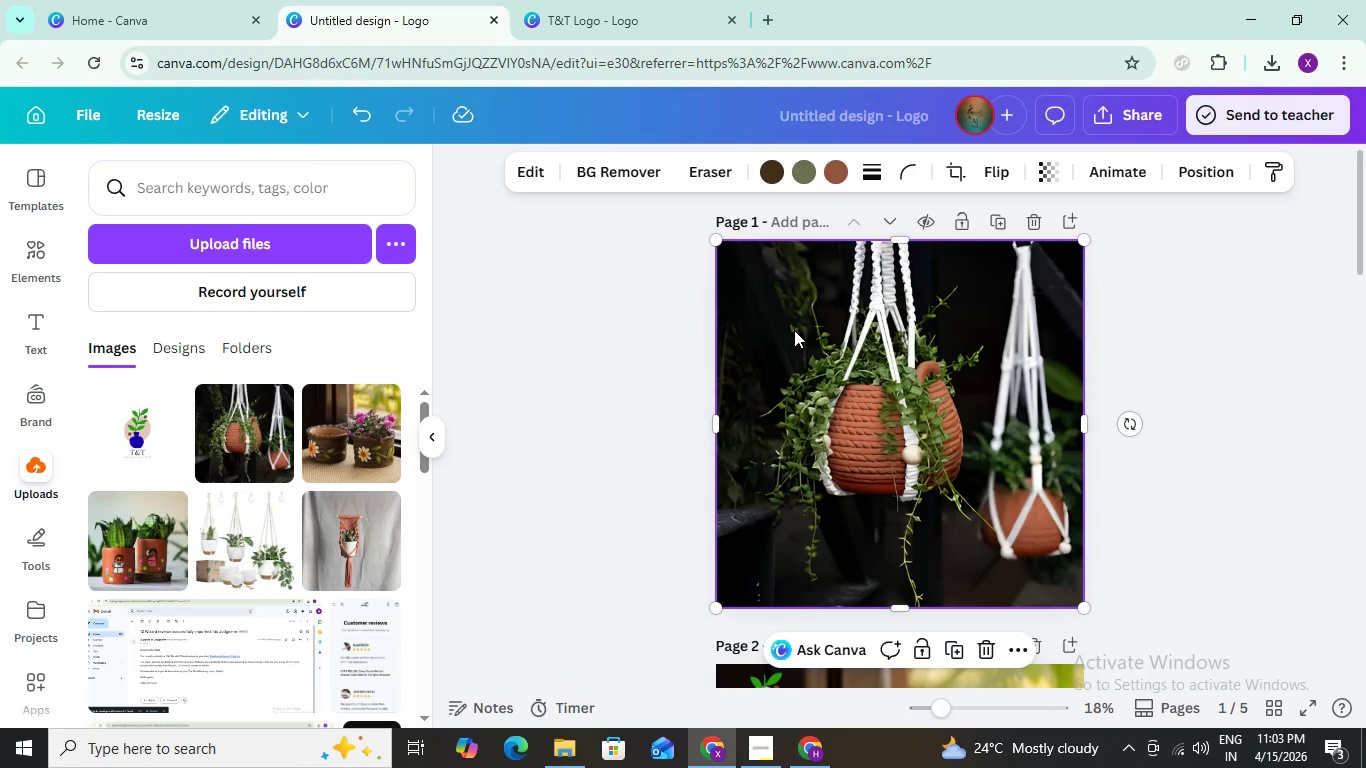 
key(Control+V)
 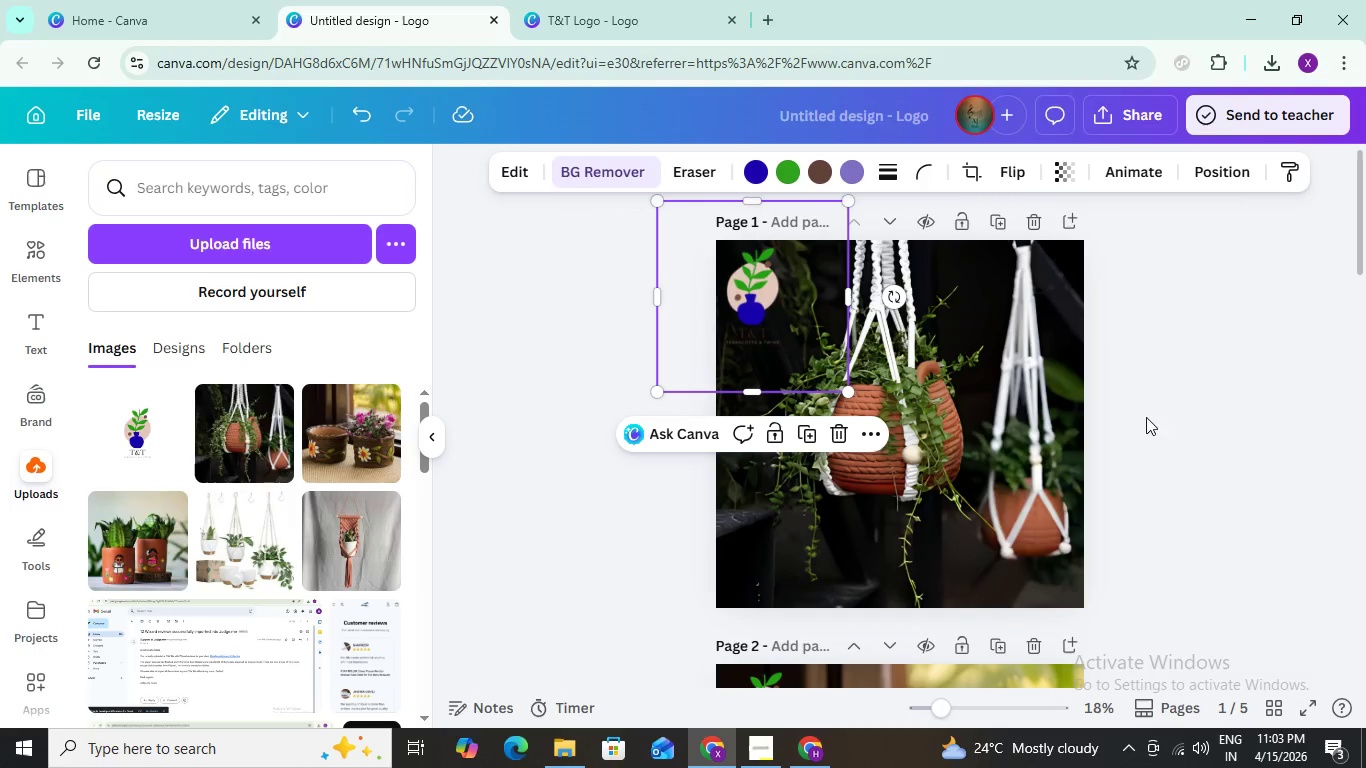 
left_click([1219, 409])
 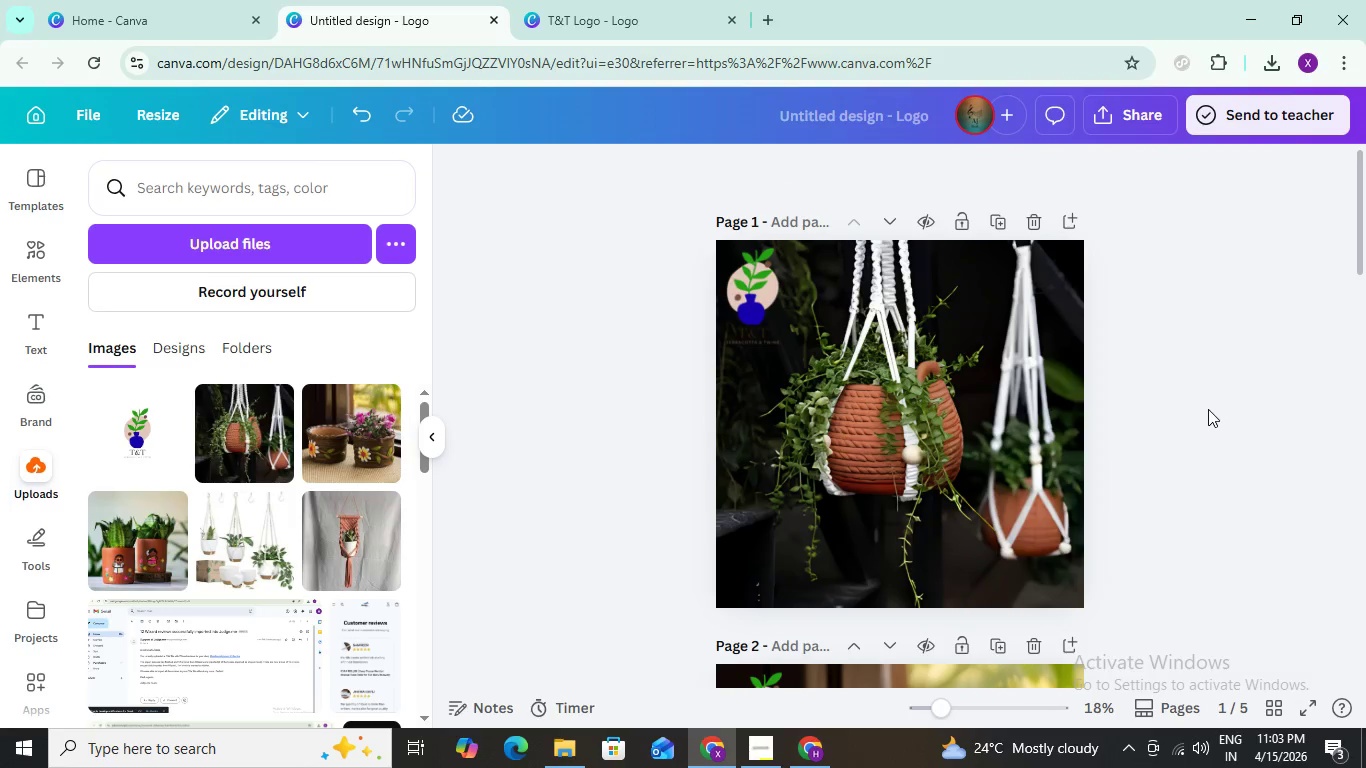 
scroll: coordinate [1167, 413], scroll_direction: down, amount: 12.0
 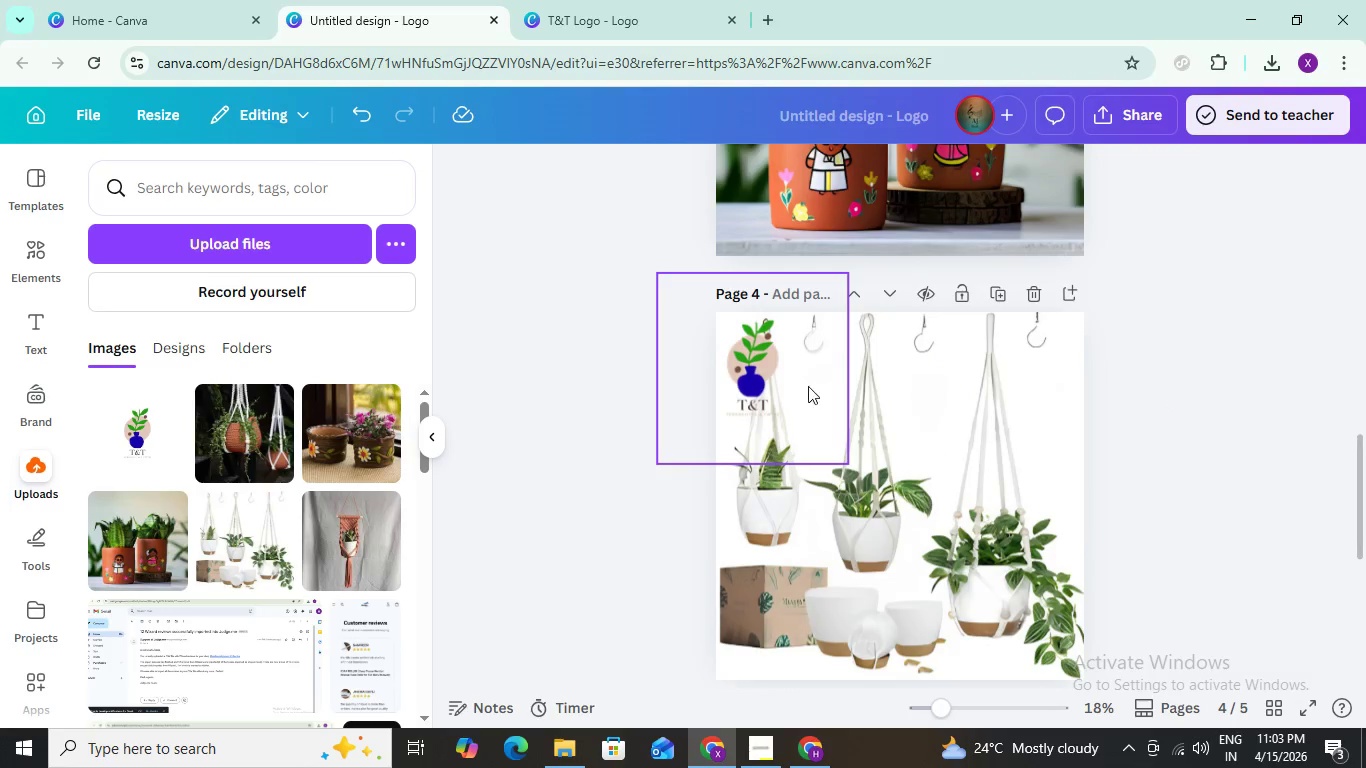 
scroll: coordinate [888, 349], scroll_direction: up, amount: 17.0
 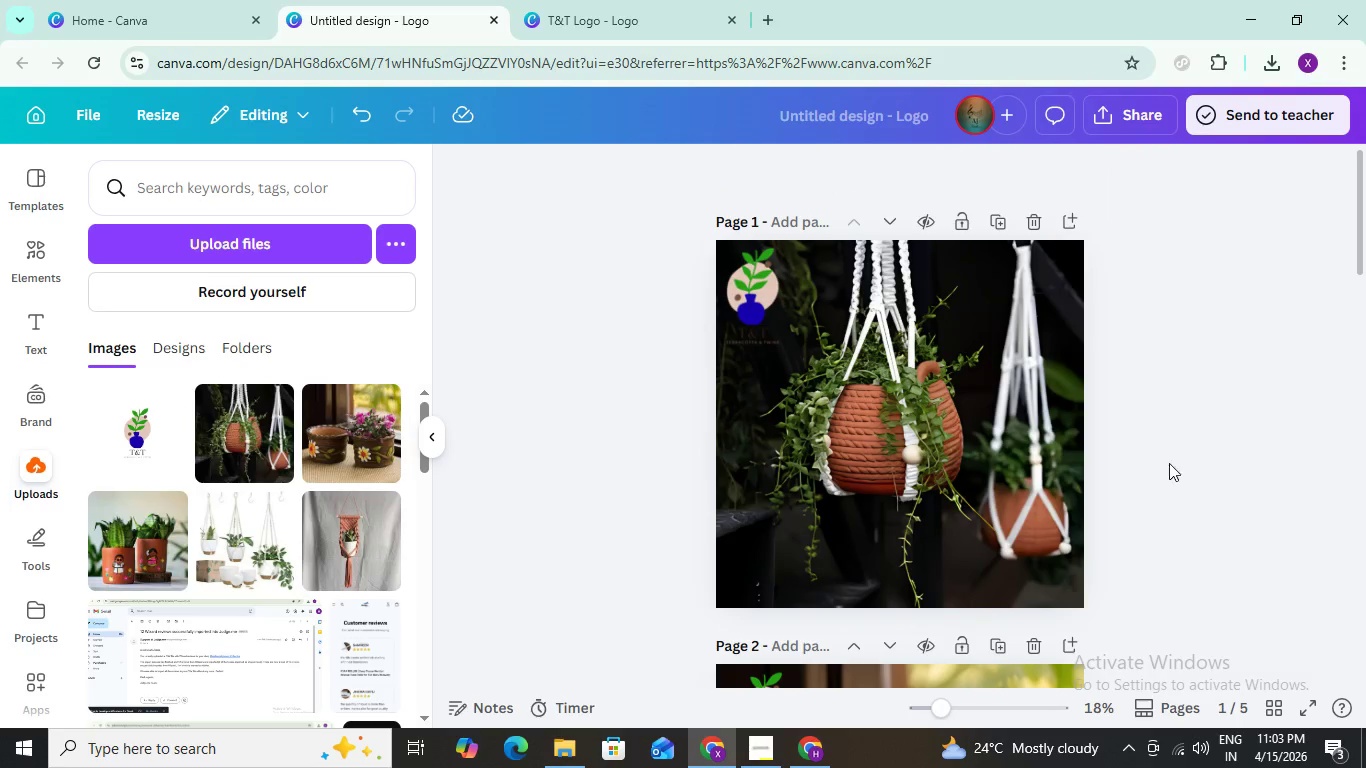 
left_click([1174, 426])
 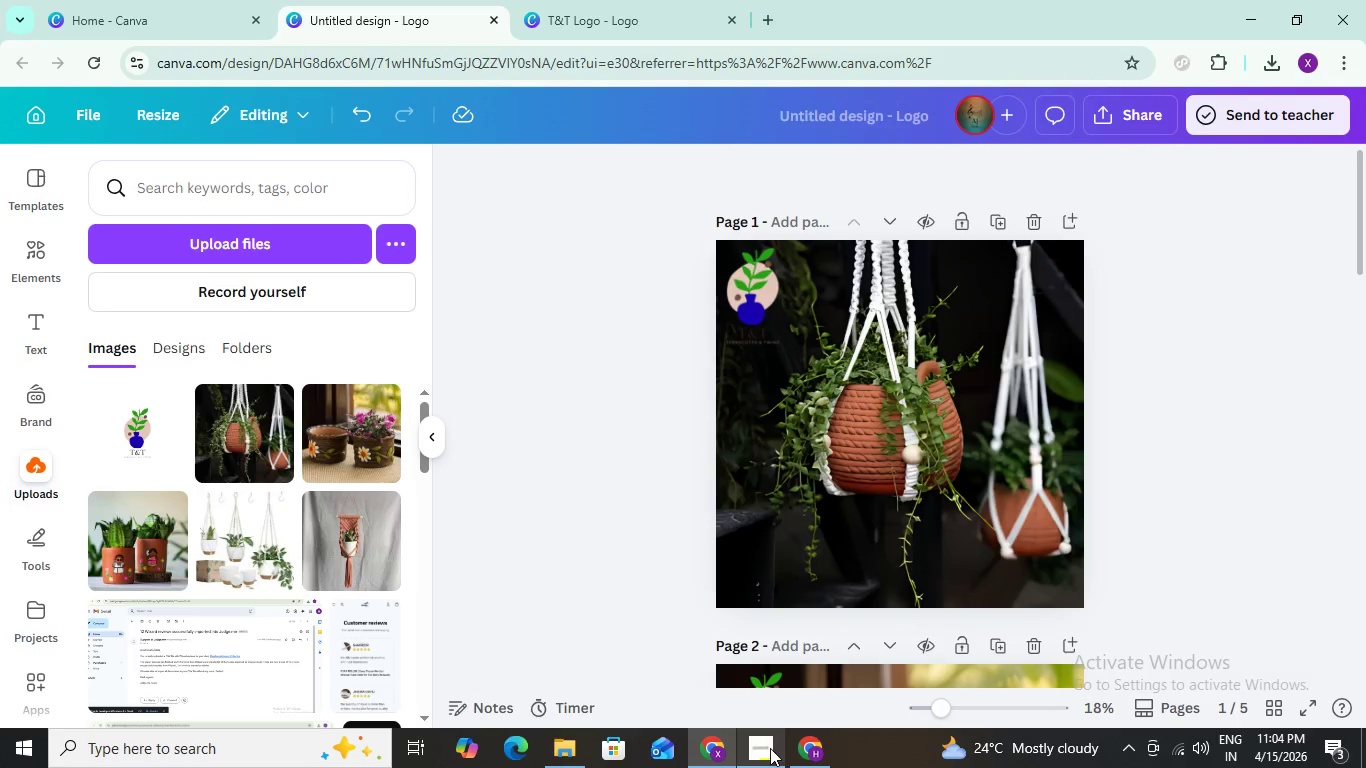 
left_click([766, 748])